 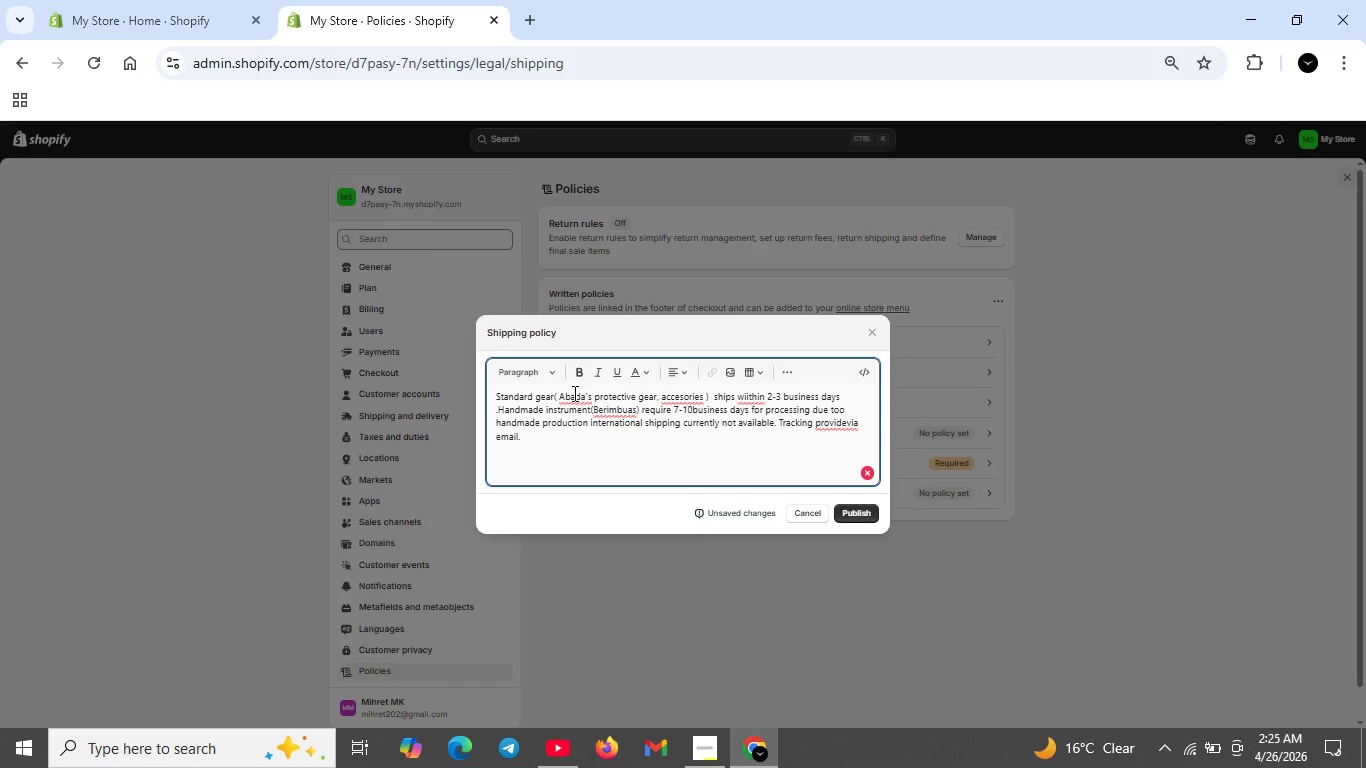 
left_click([573, 393])
 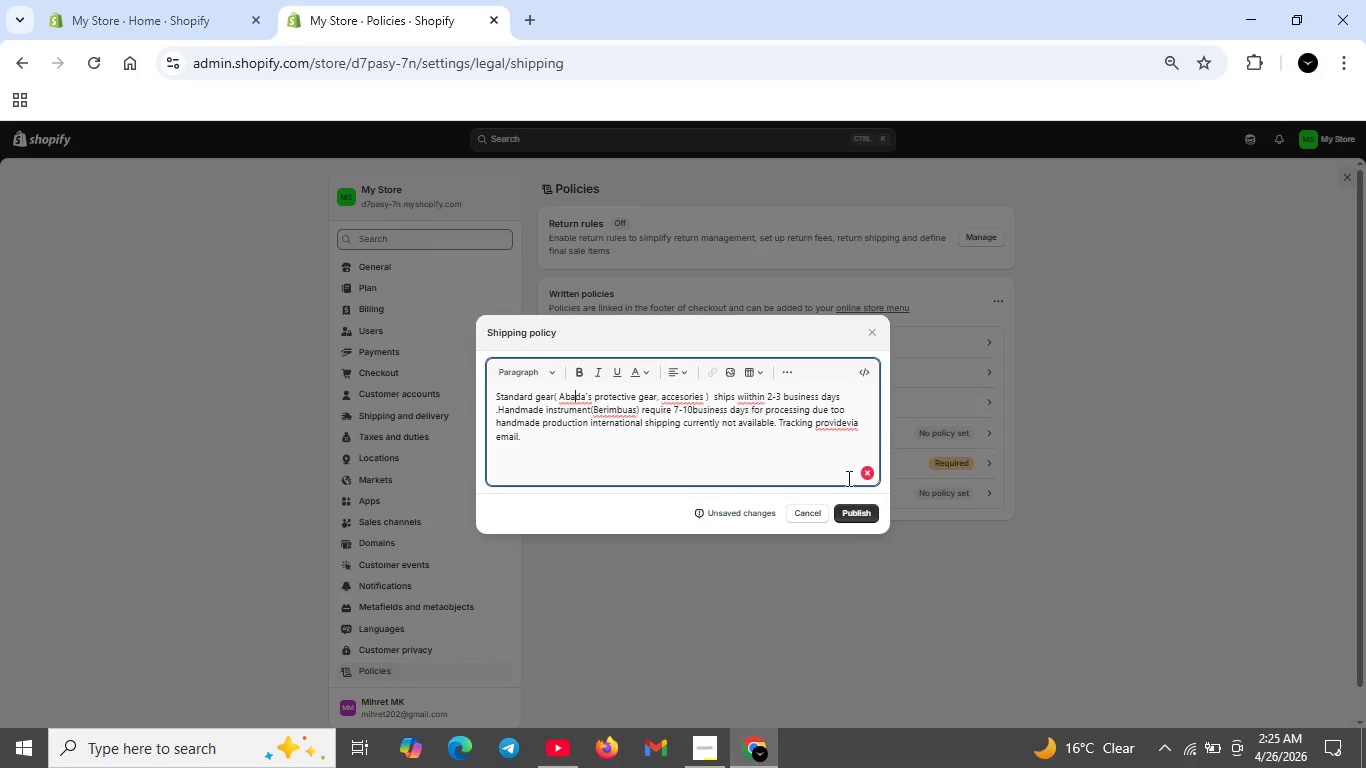 
left_click([856, 506])
 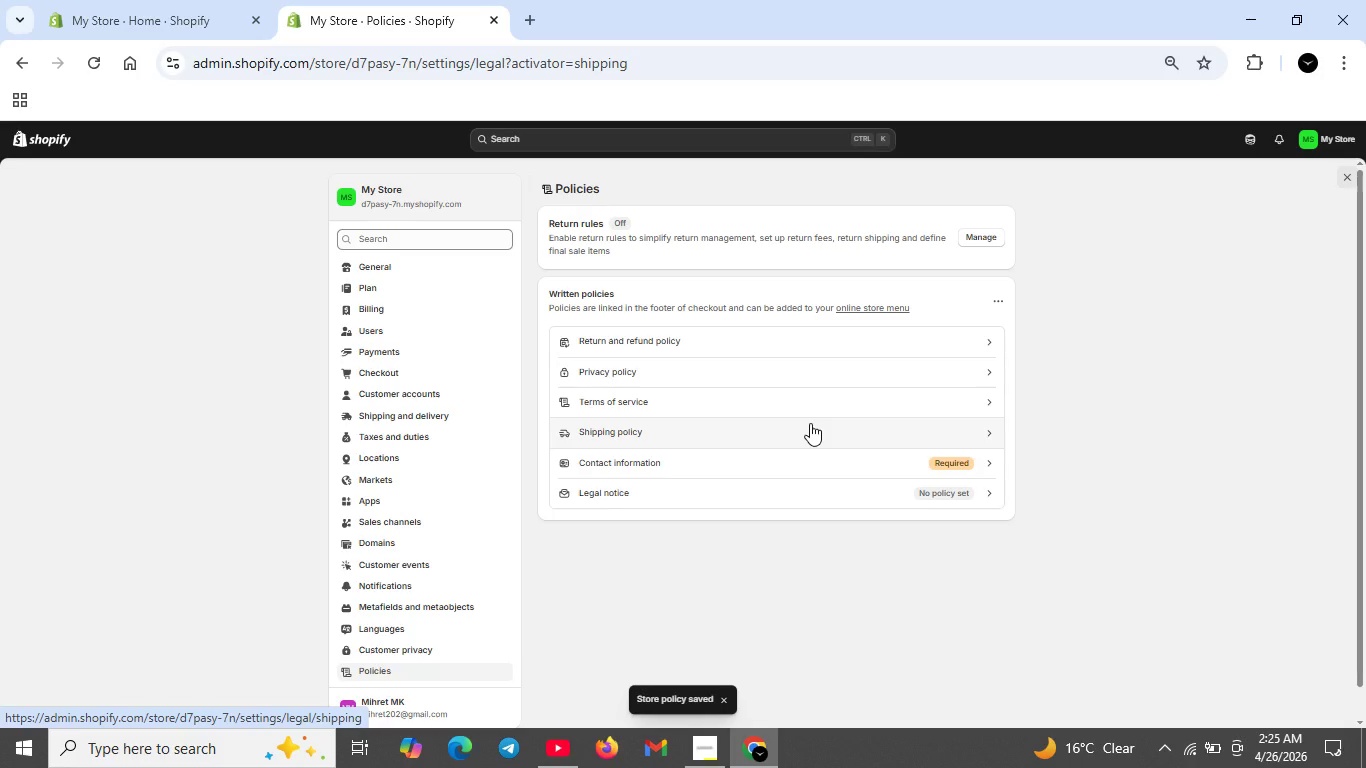 
wait(5.11)
 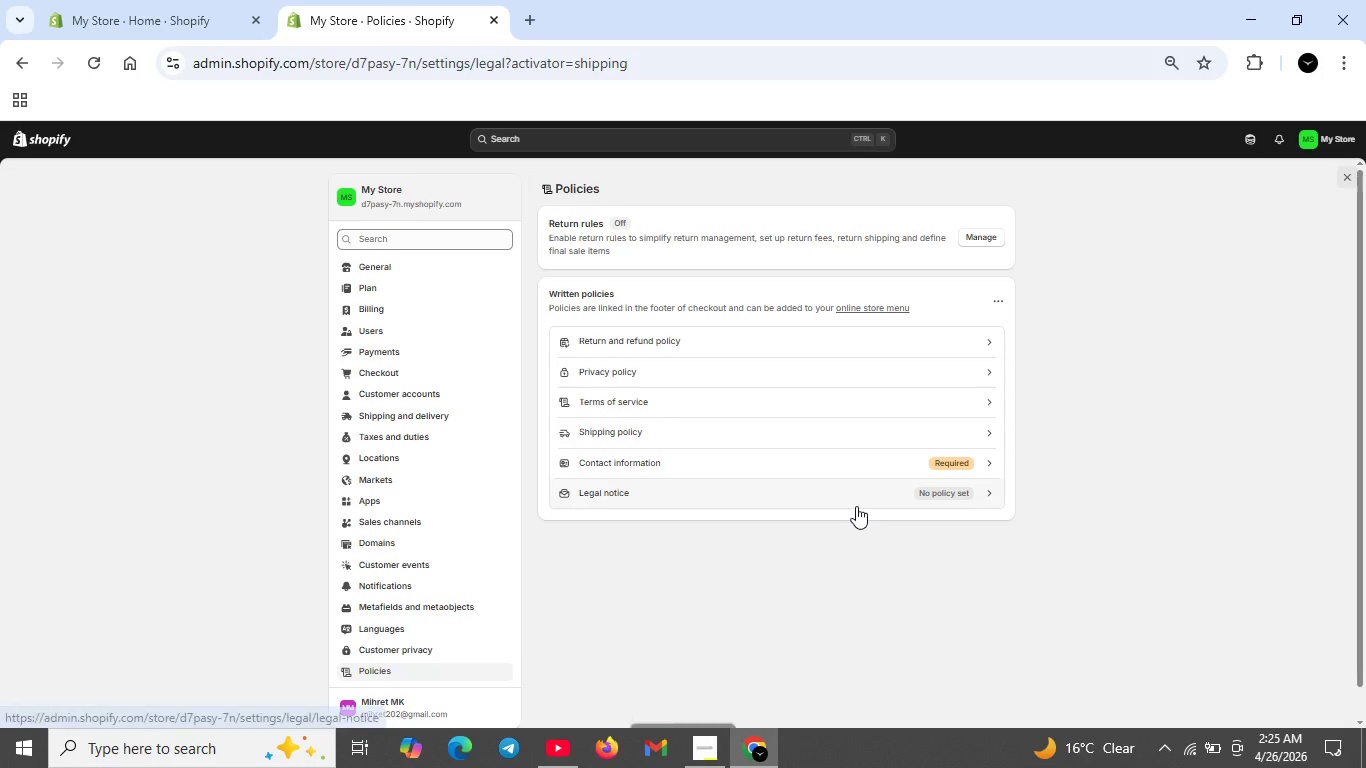 
left_click([810, 422])
 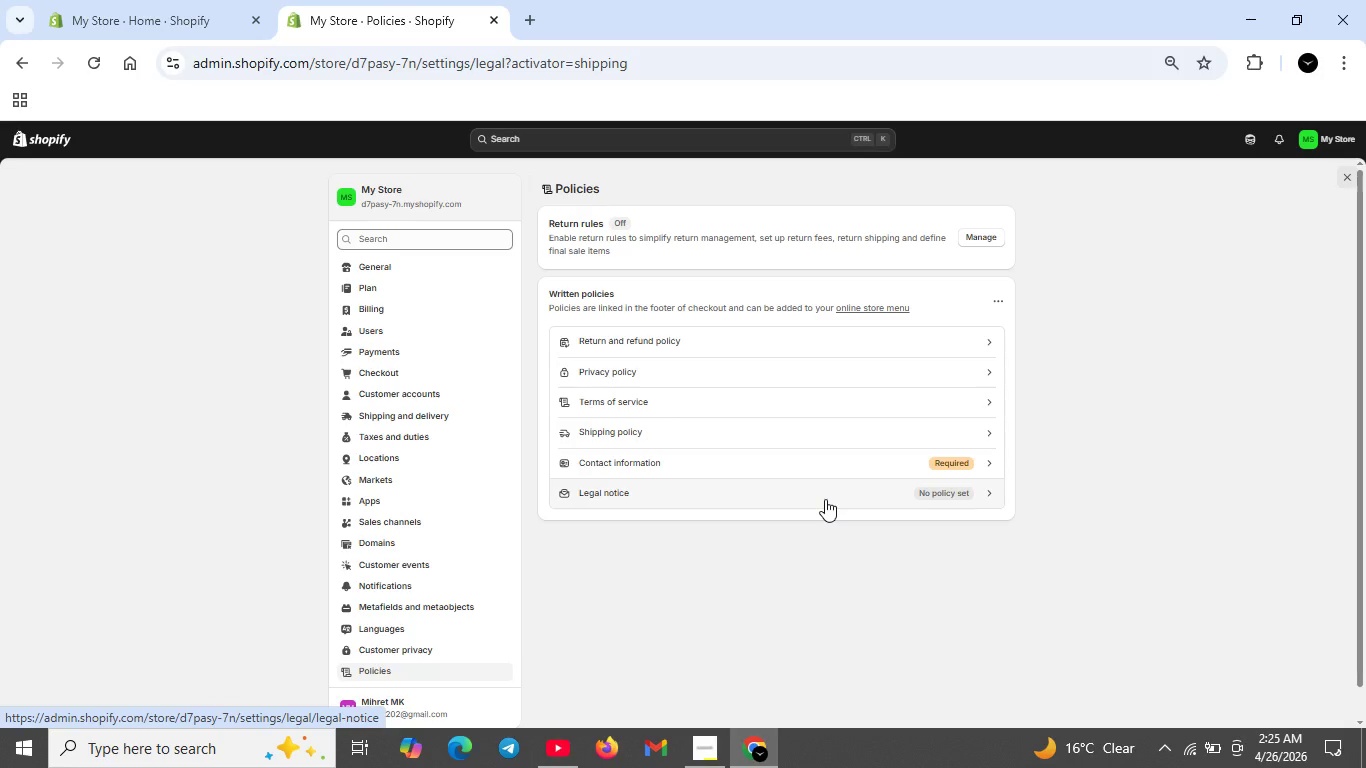 
wait(29.36)
 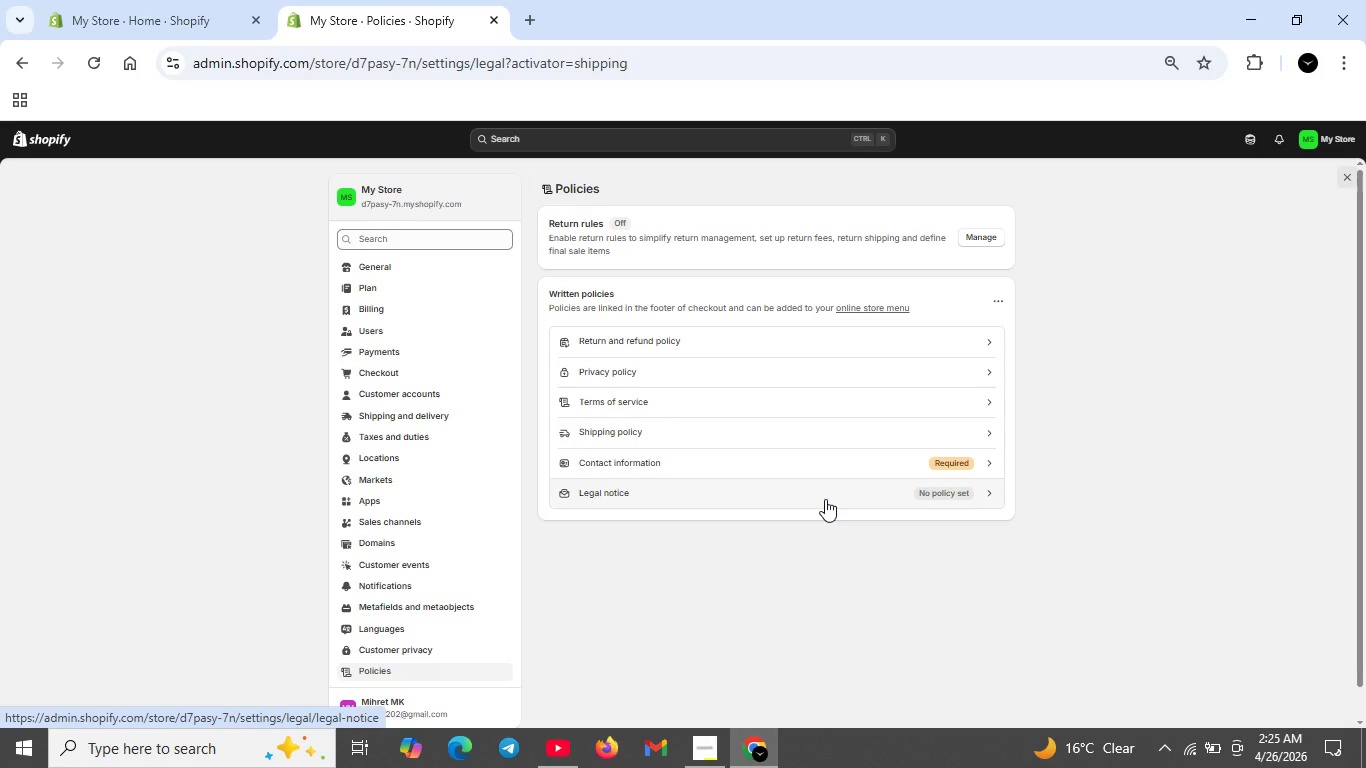 
left_click([87, 62])
 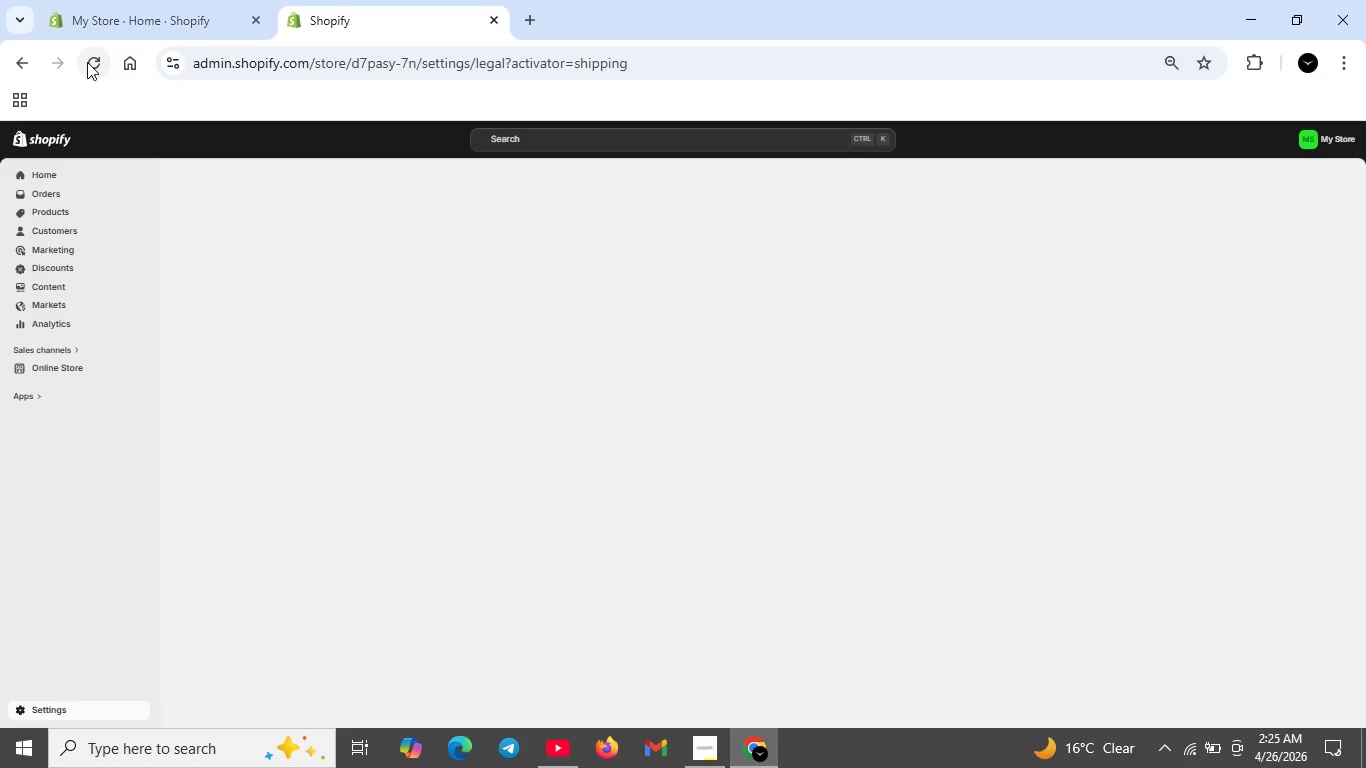 
wait(9.36)
 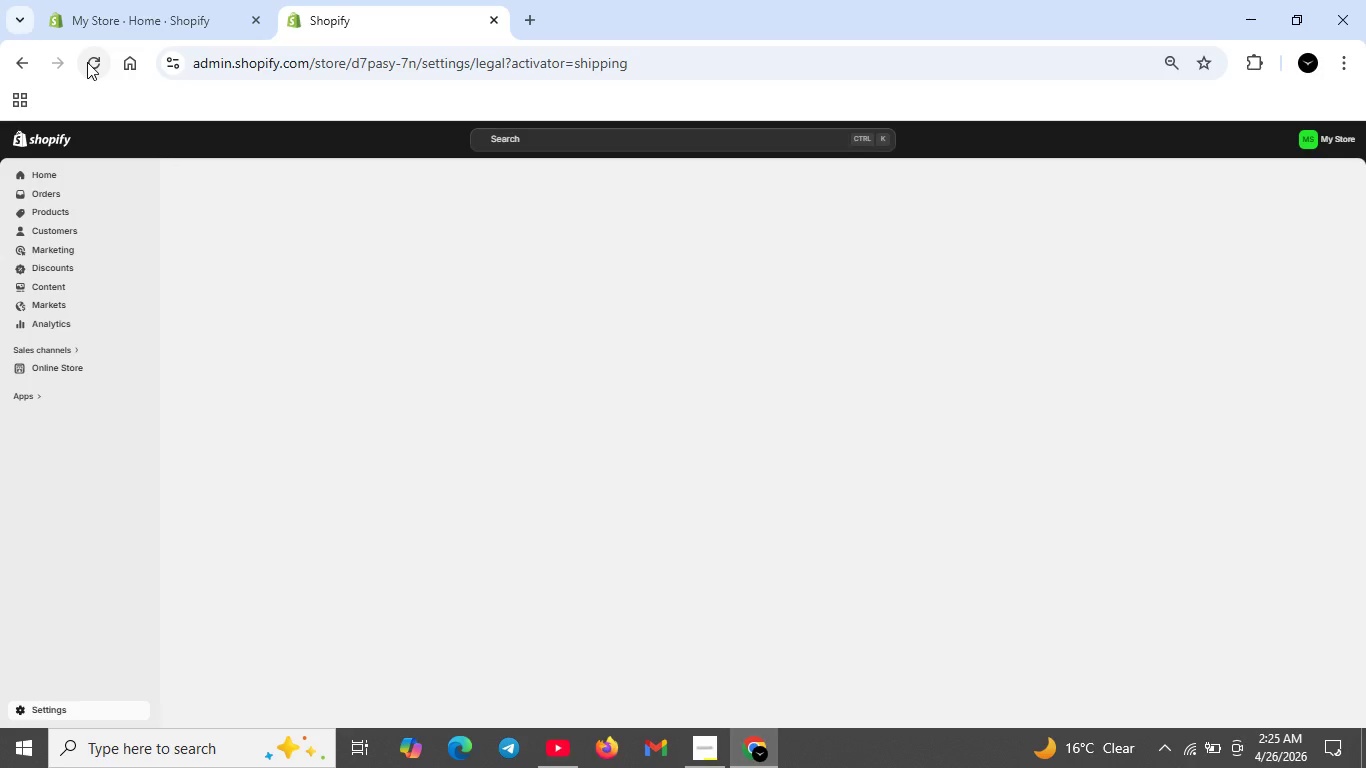 
left_click([630, 430])
 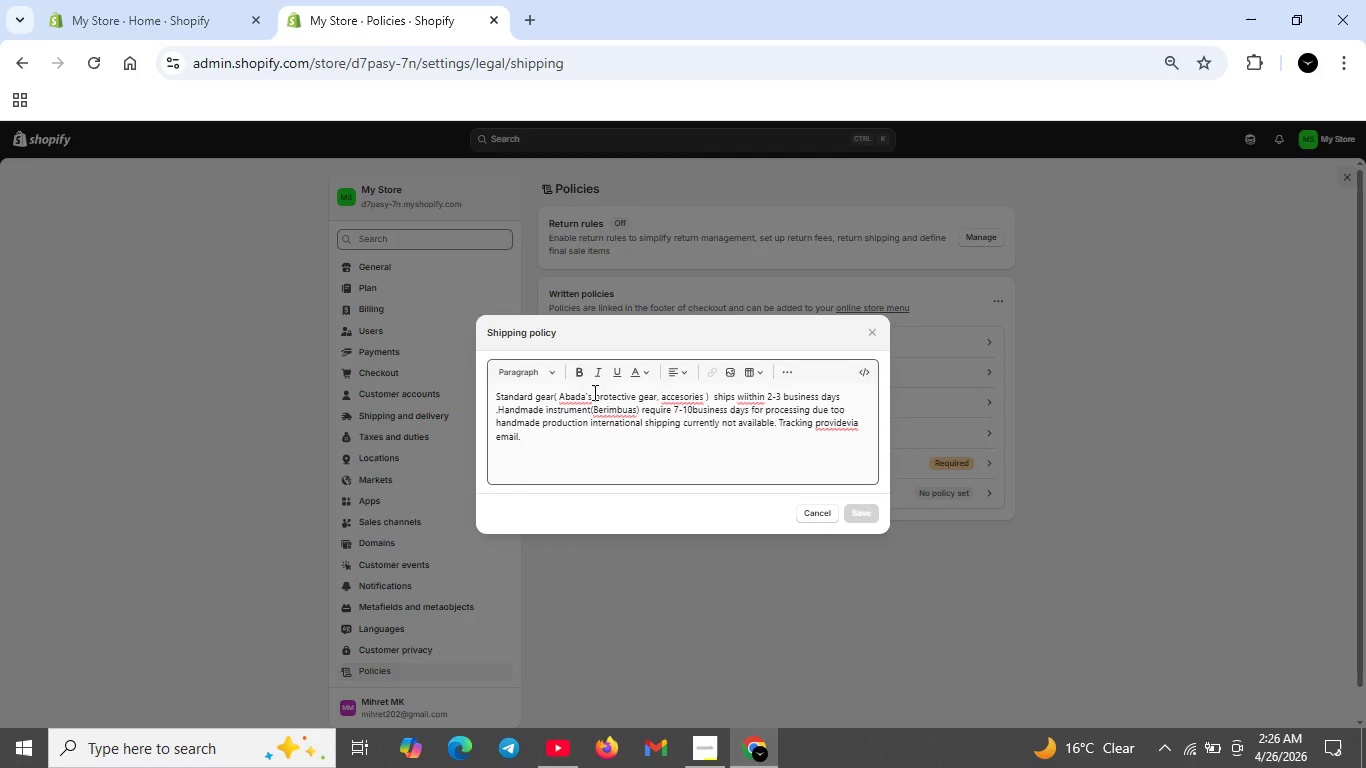 
left_click([574, 389])
 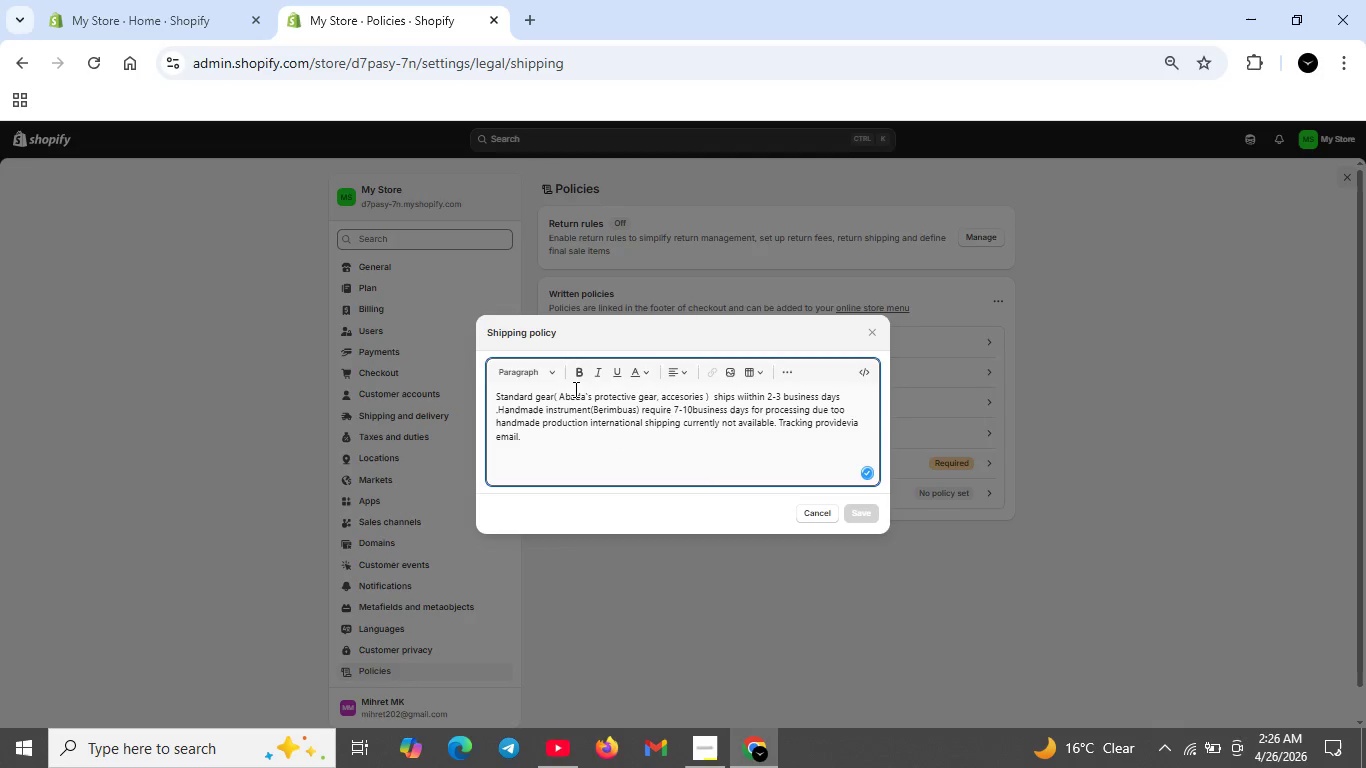 
left_click([574, 389])
 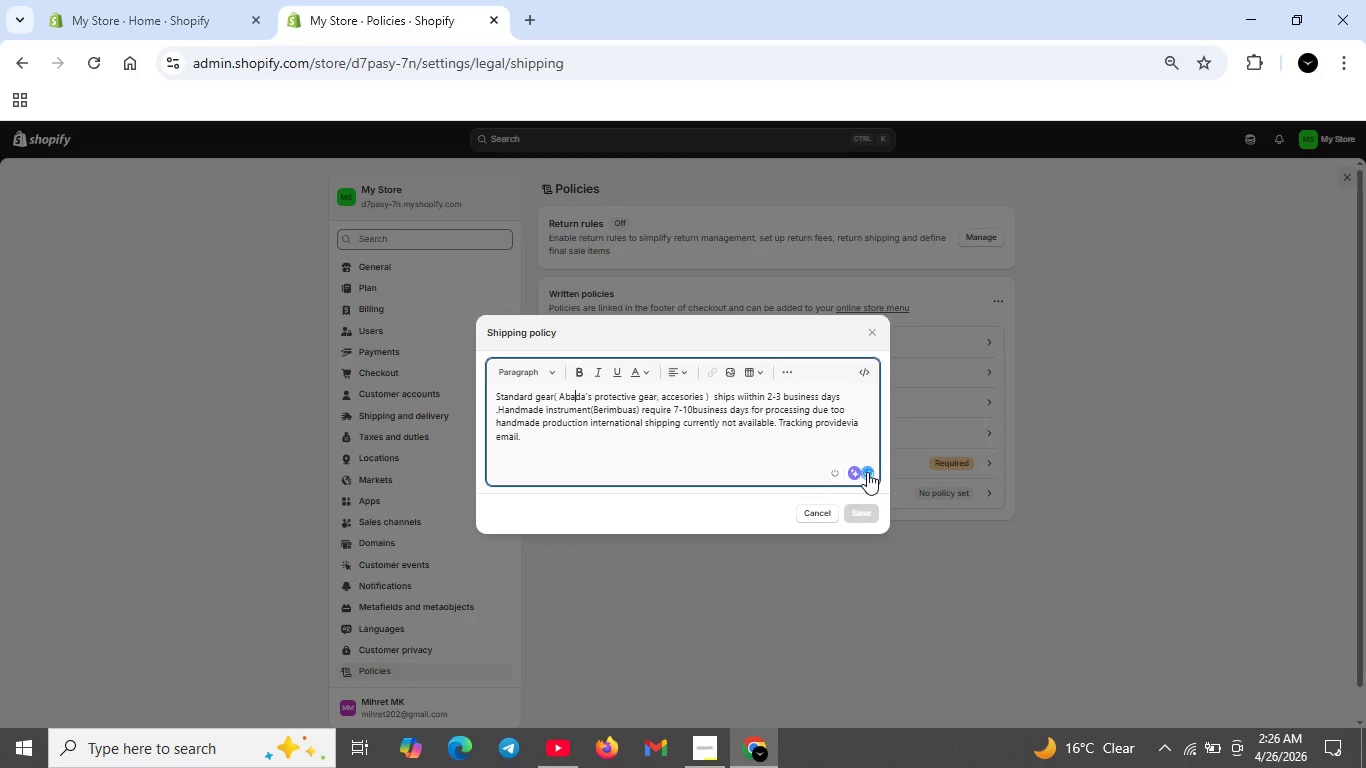 
left_click([867, 472])
 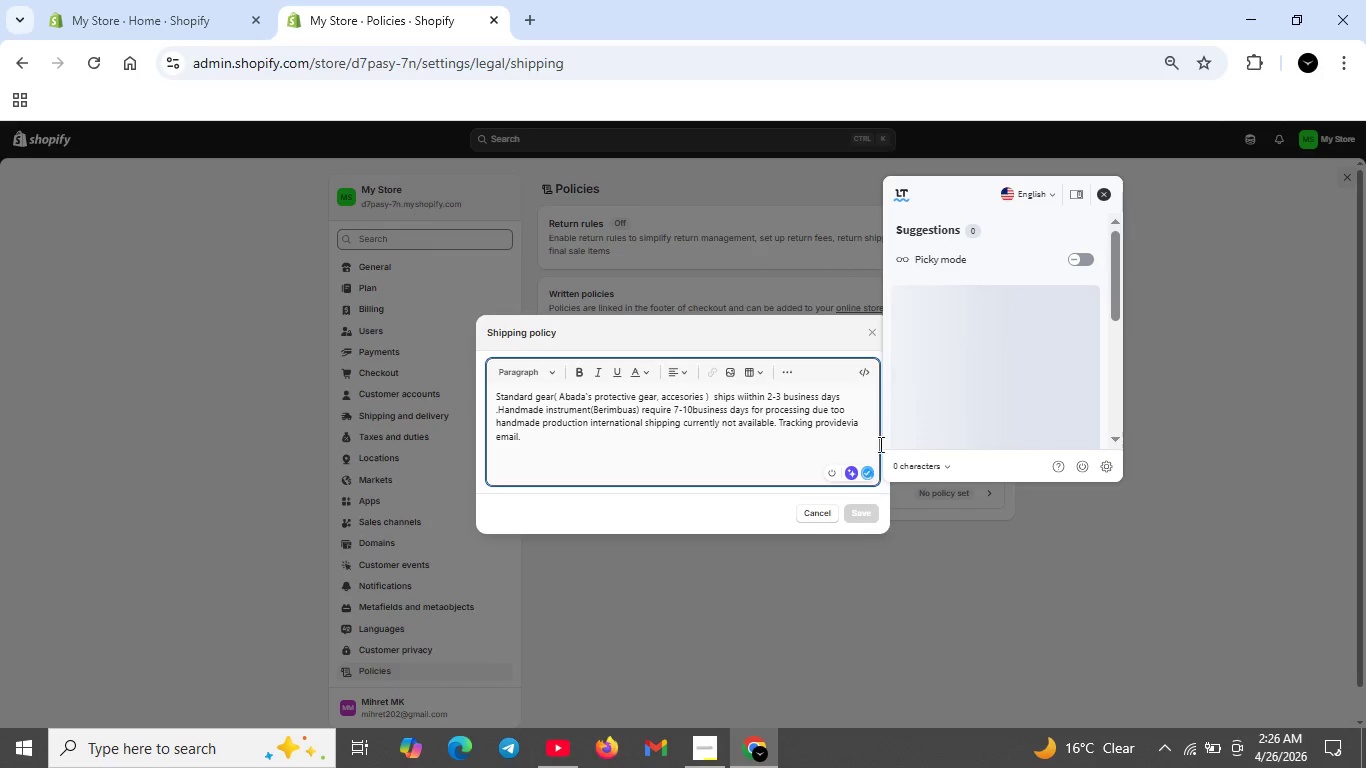 
scroll: coordinate [913, 376], scroll_direction: up, amount: 5.0
 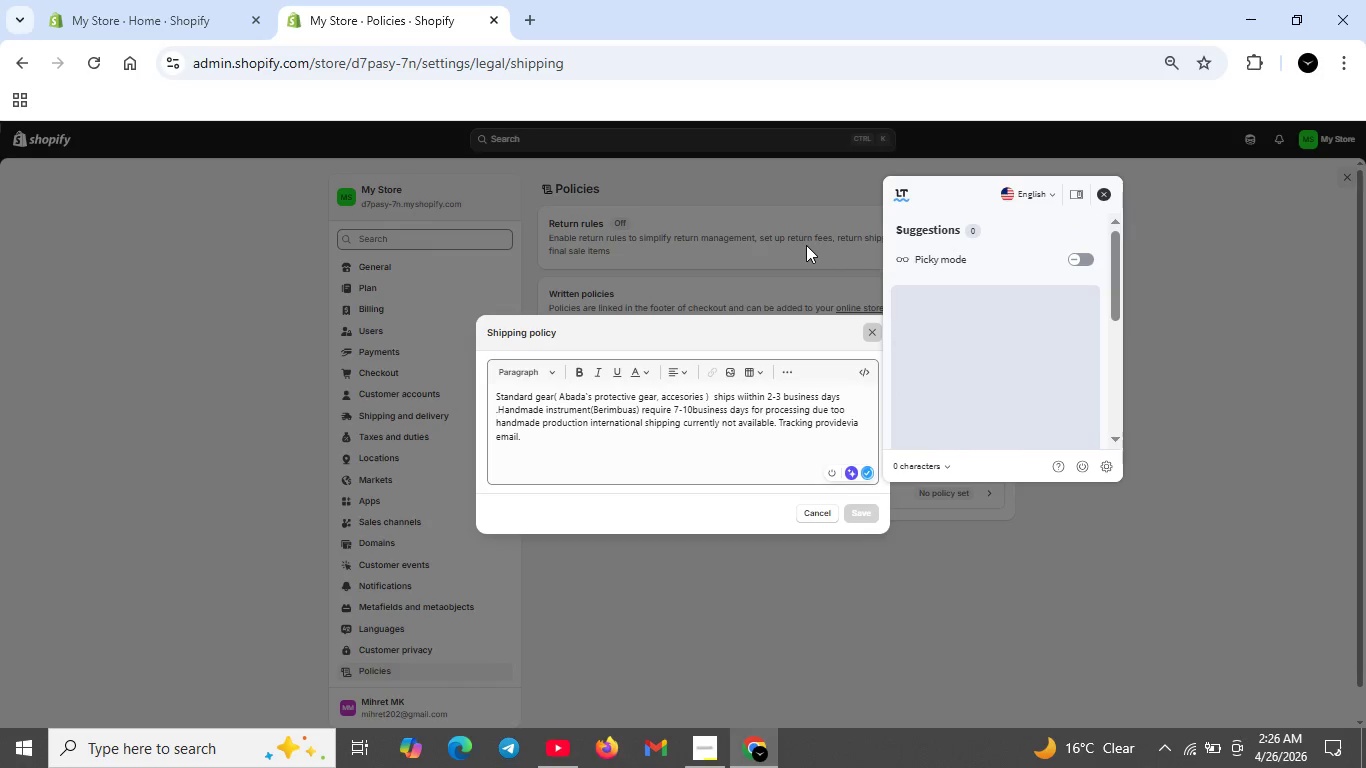 
left_click([806, 245])
 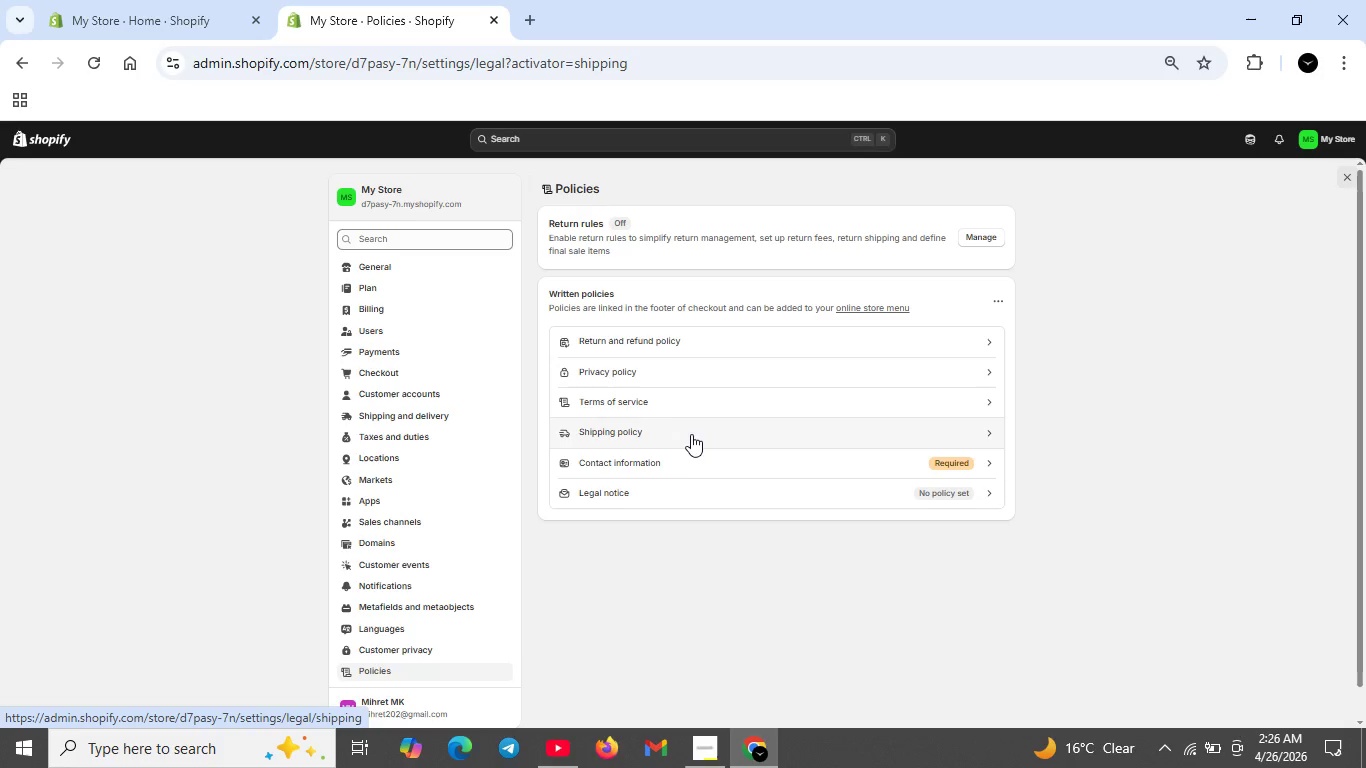 
left_click([691, 432])
 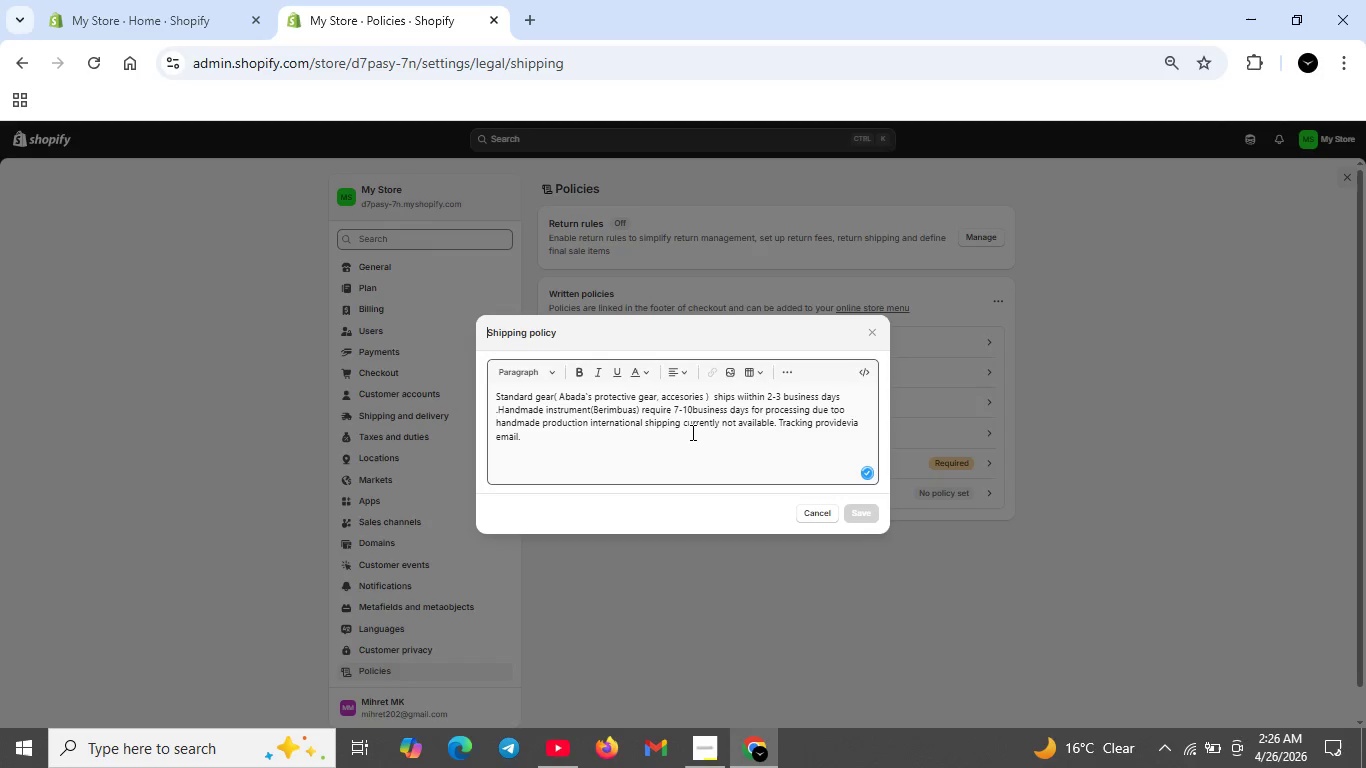 
wait(9.69)
 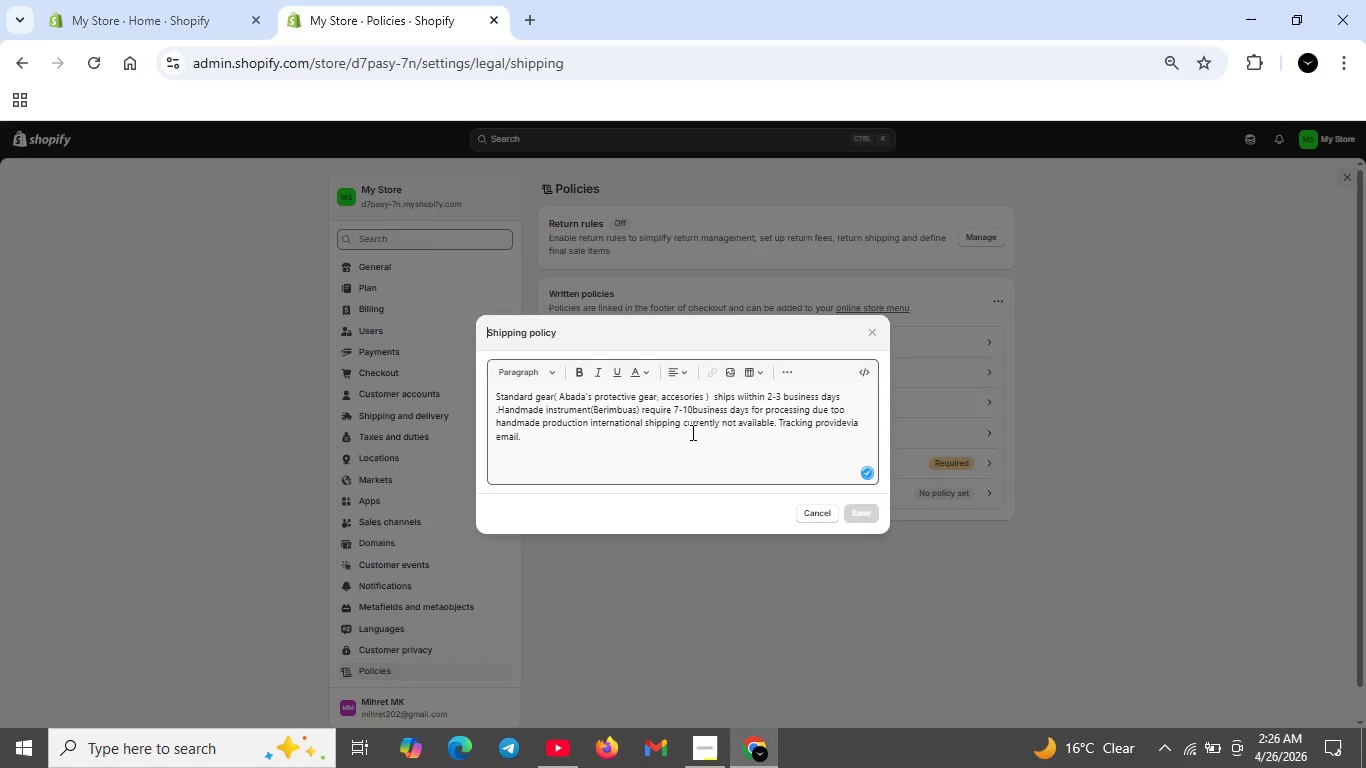 
left_click([547, 417])
 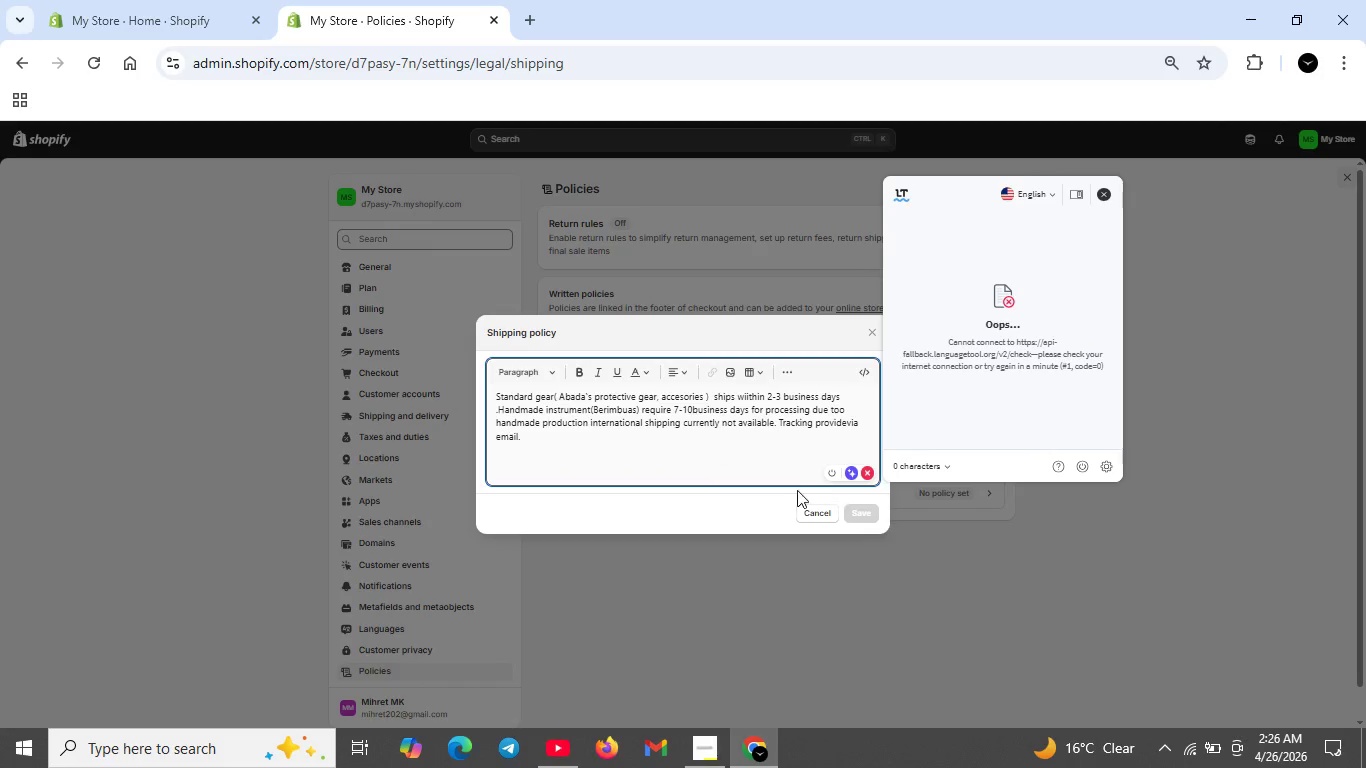 
left_click([755, 462])
 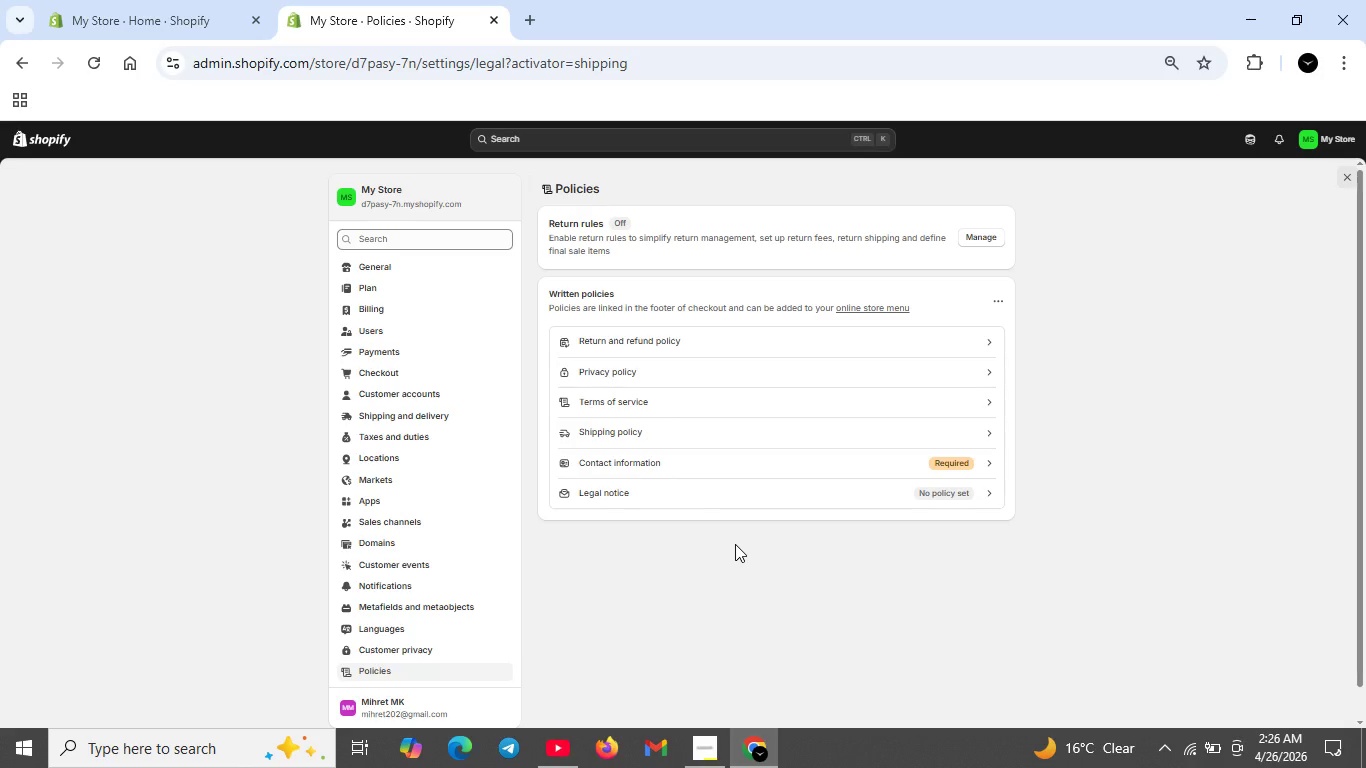 
wait(11.01)
 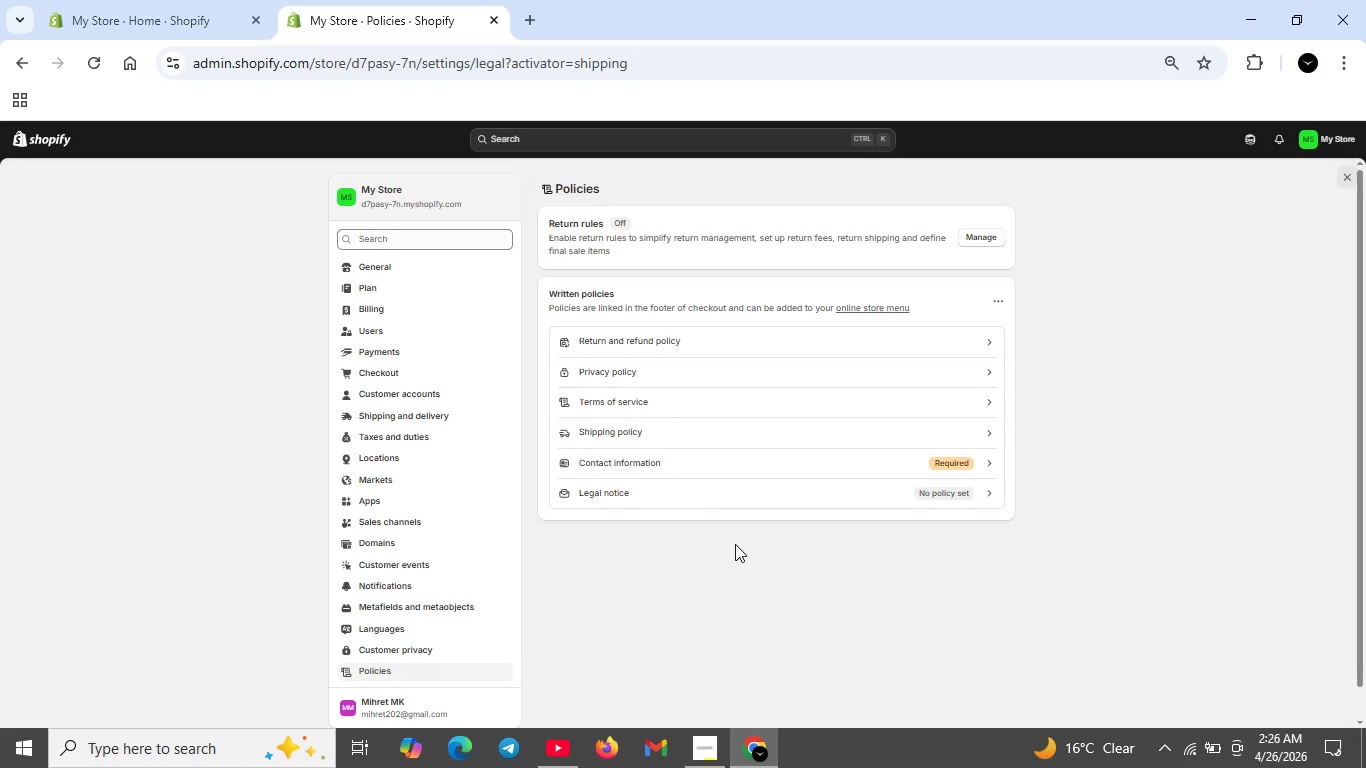 
left_click([621, 432])
 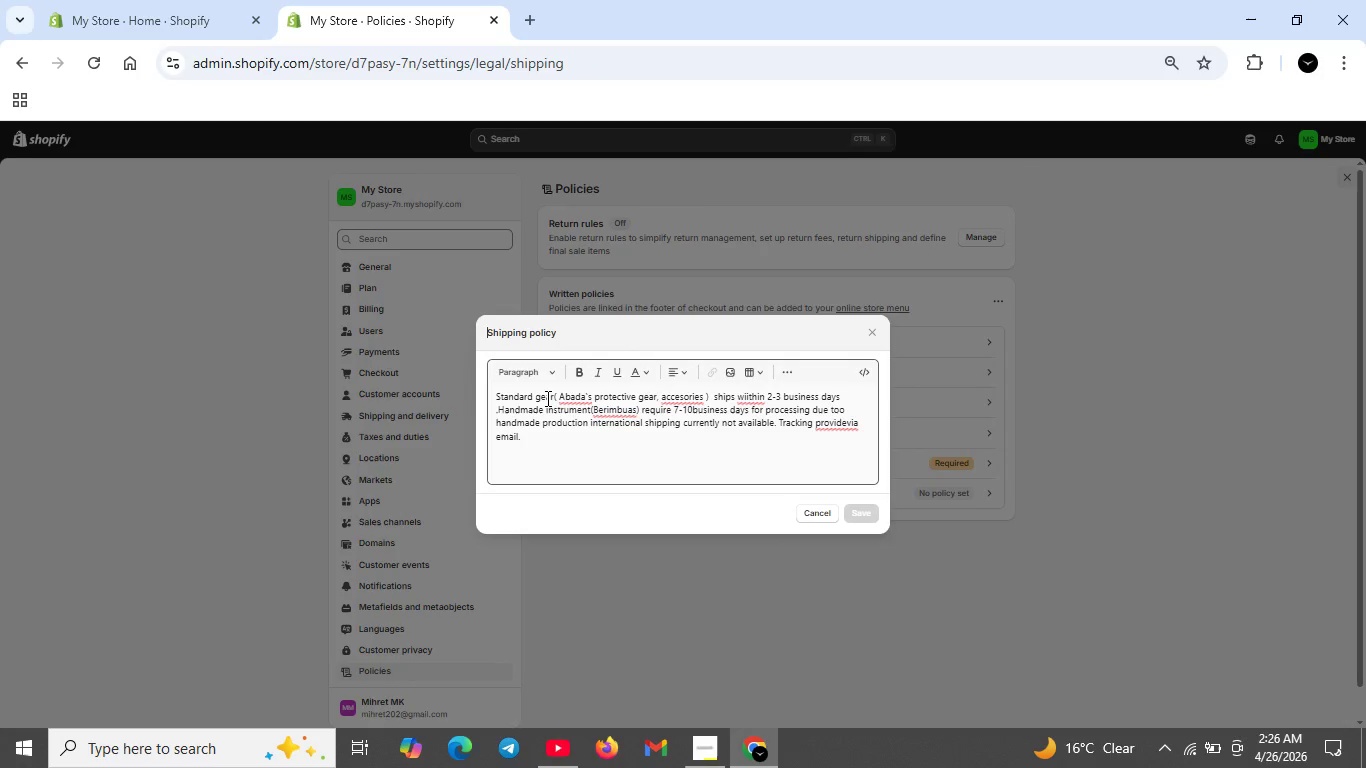 
left_click([552, 396])
 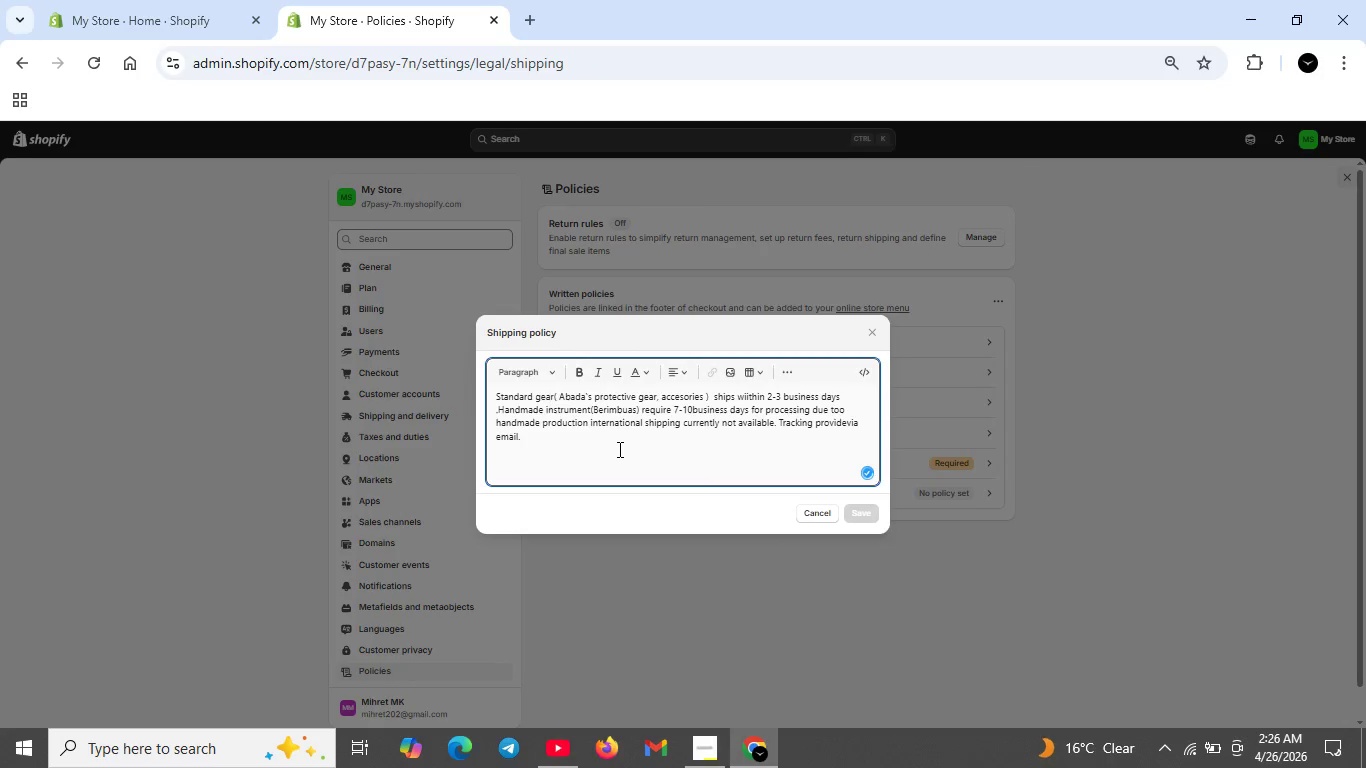 
key(ArrowRight)
 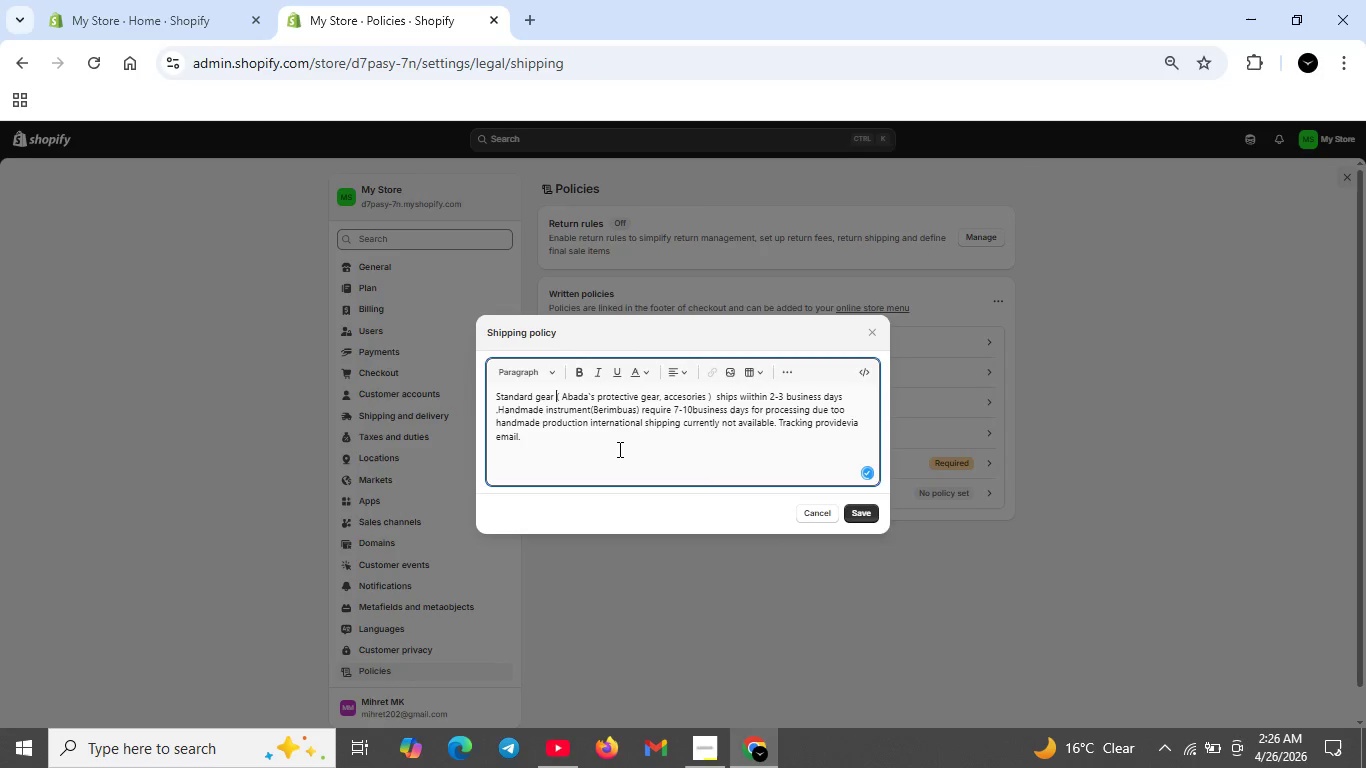 
key(Space)
 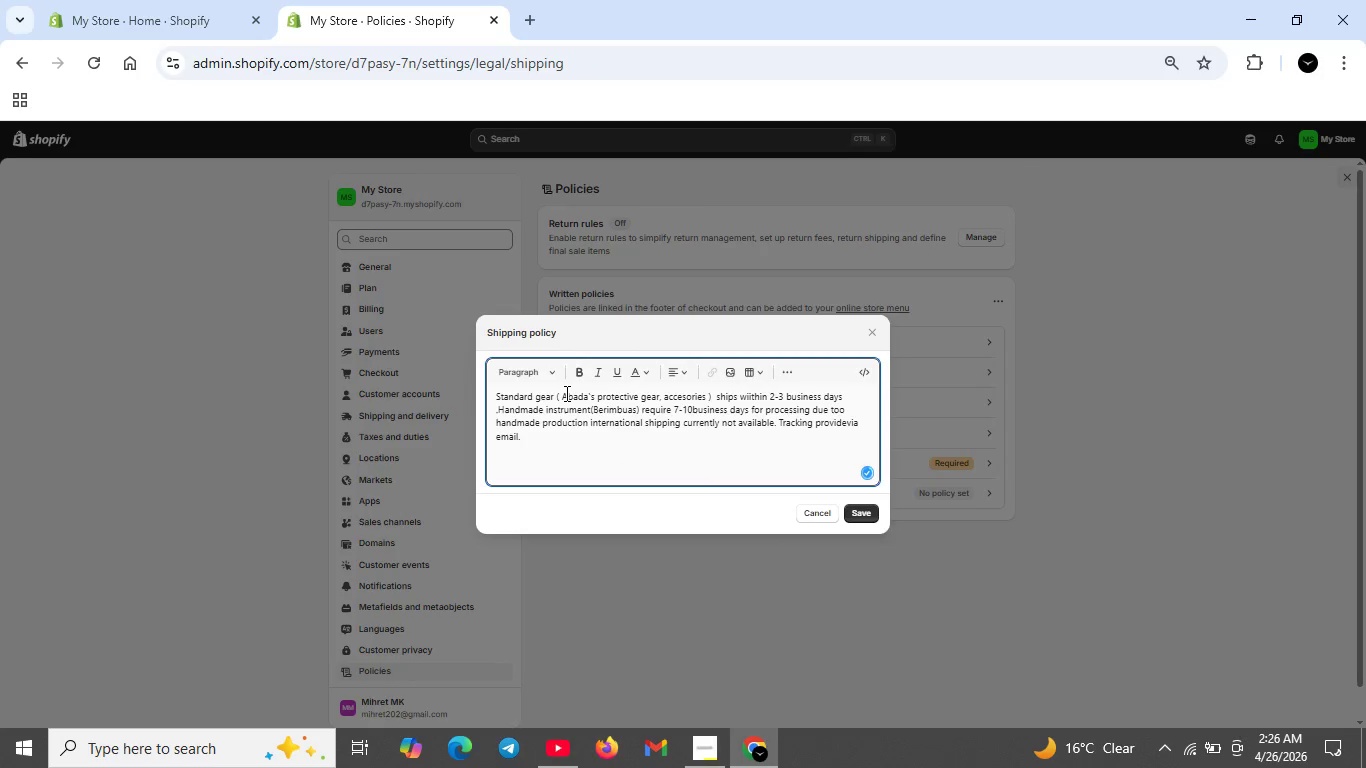 
left_click([565, 393])
 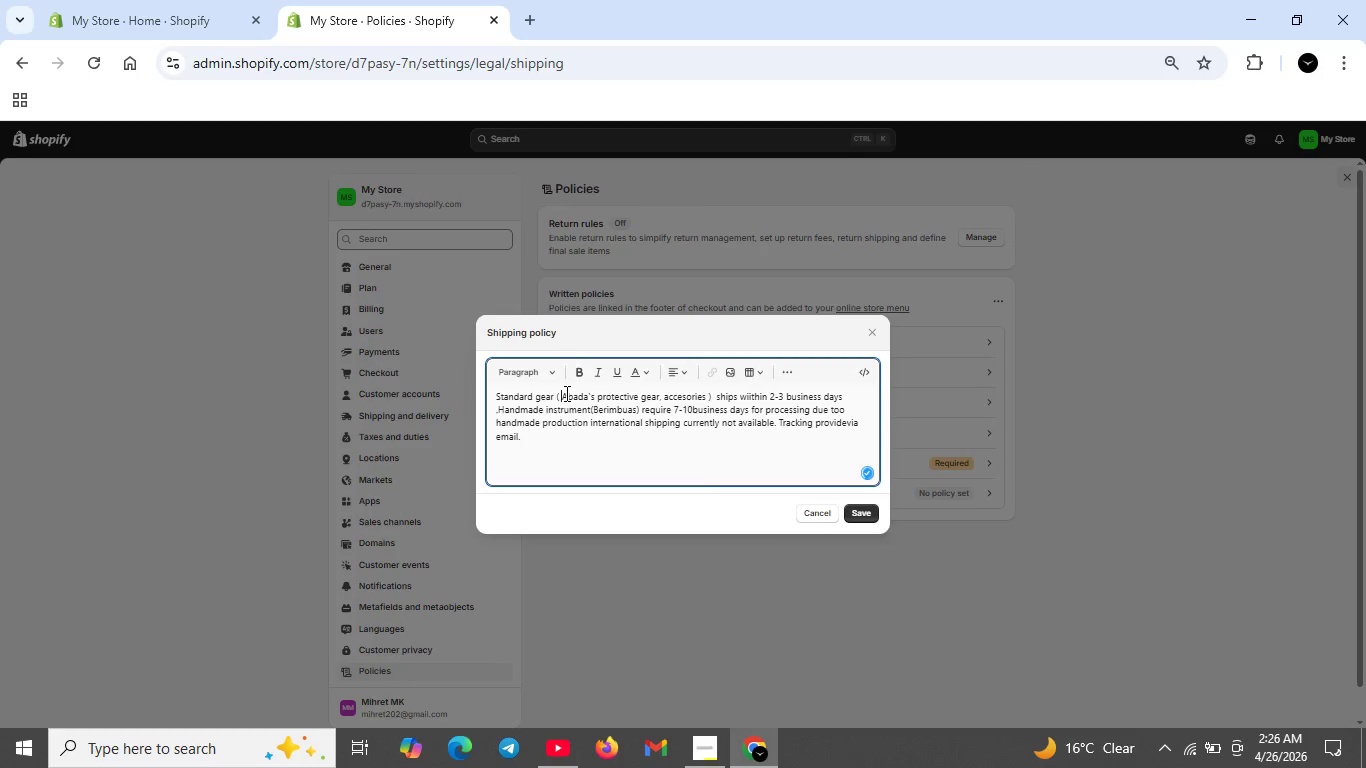 
key(ArrowLeft)
 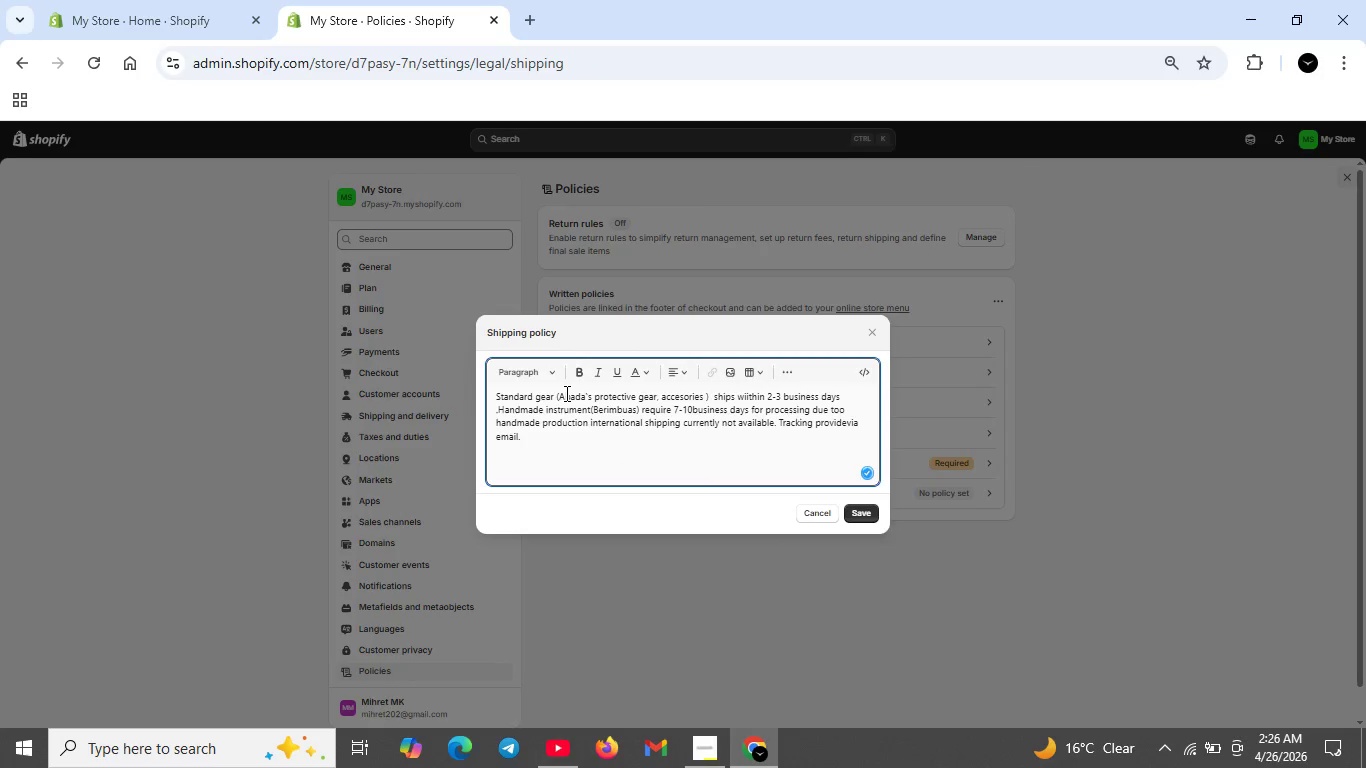 
key(Backspace)
 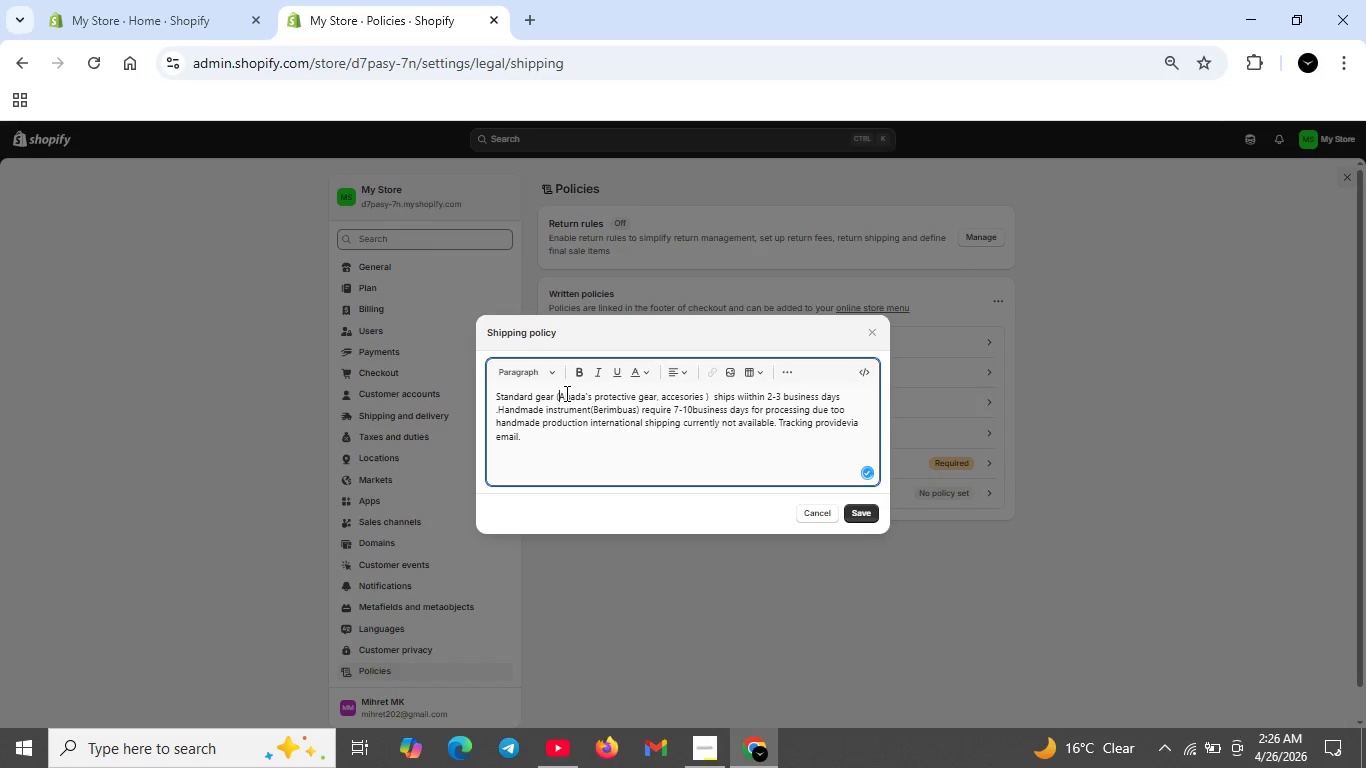 
hold_key(key=ArrowRight, duration=1.17)
 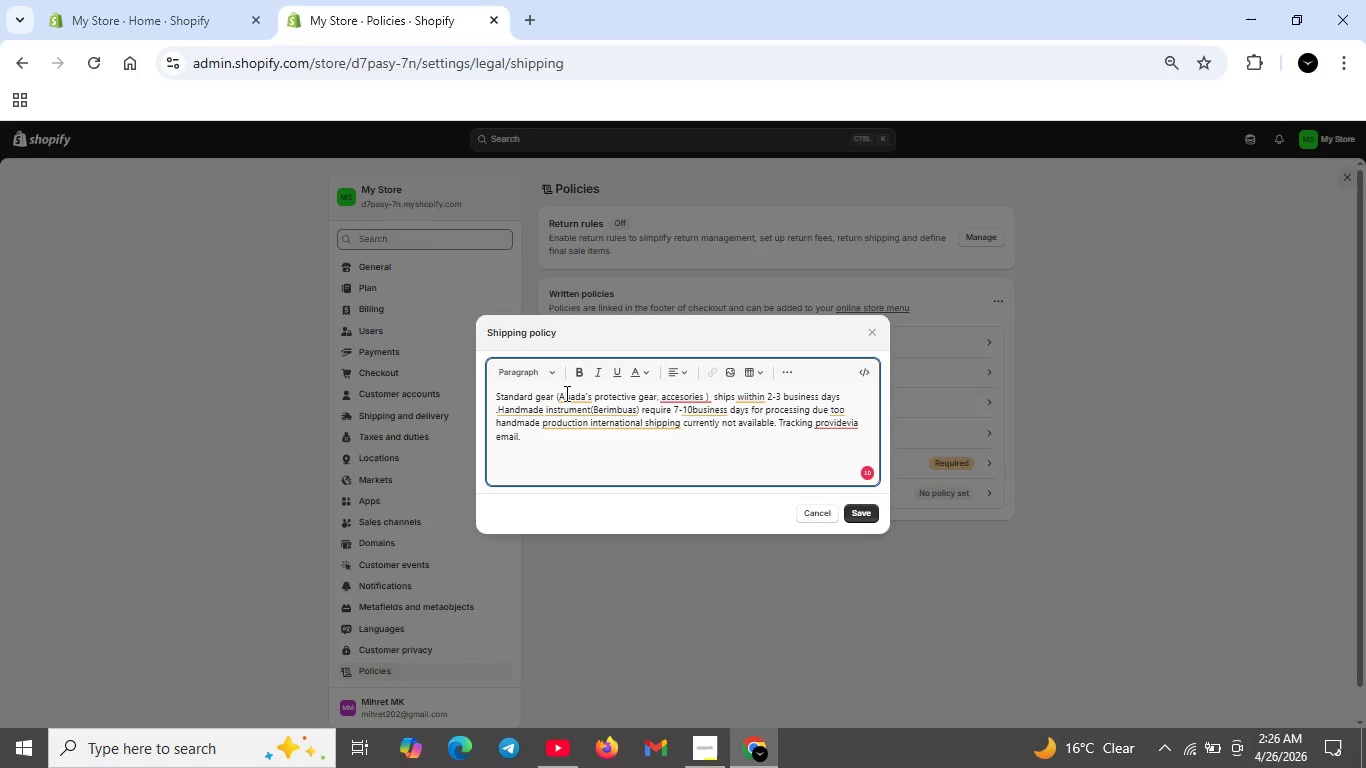 
hold_key(key=ArrowRight, duration=0.69)
 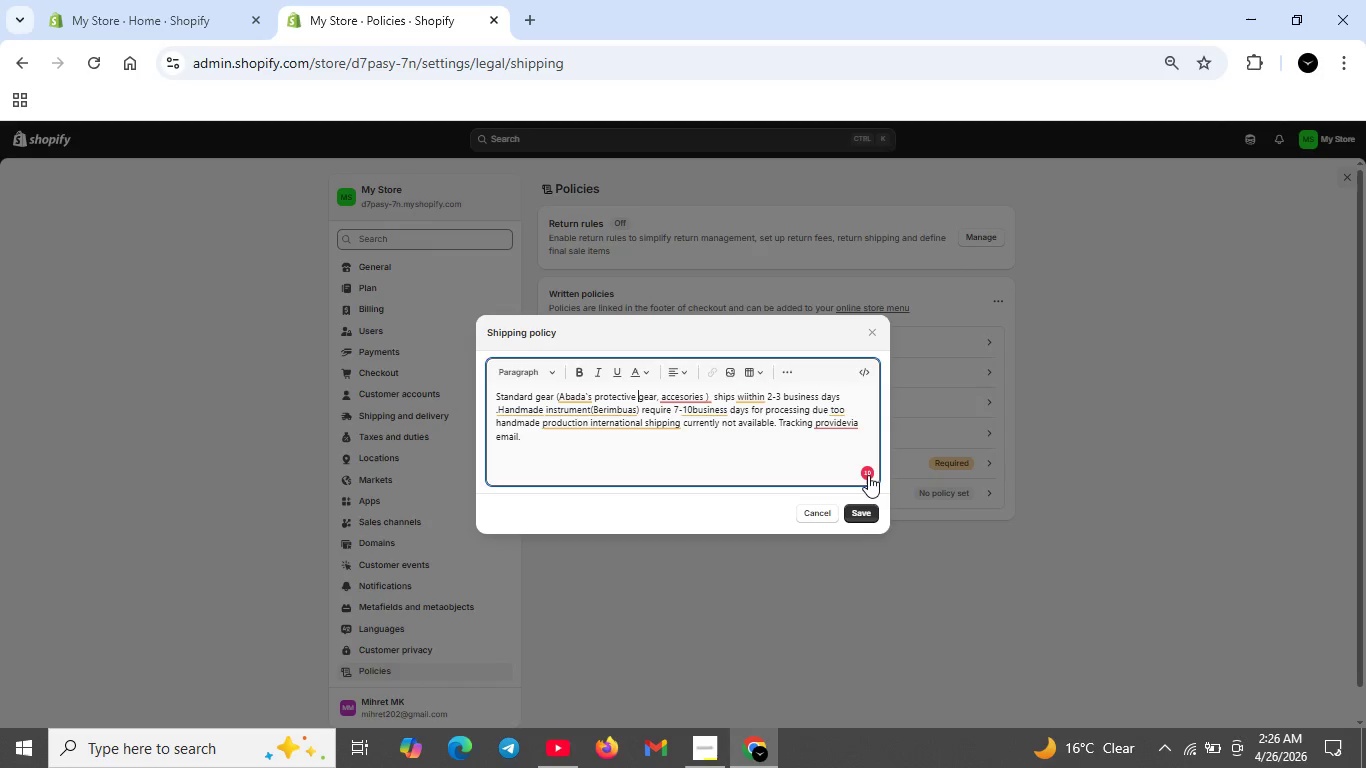 
left_click([866, 475])
 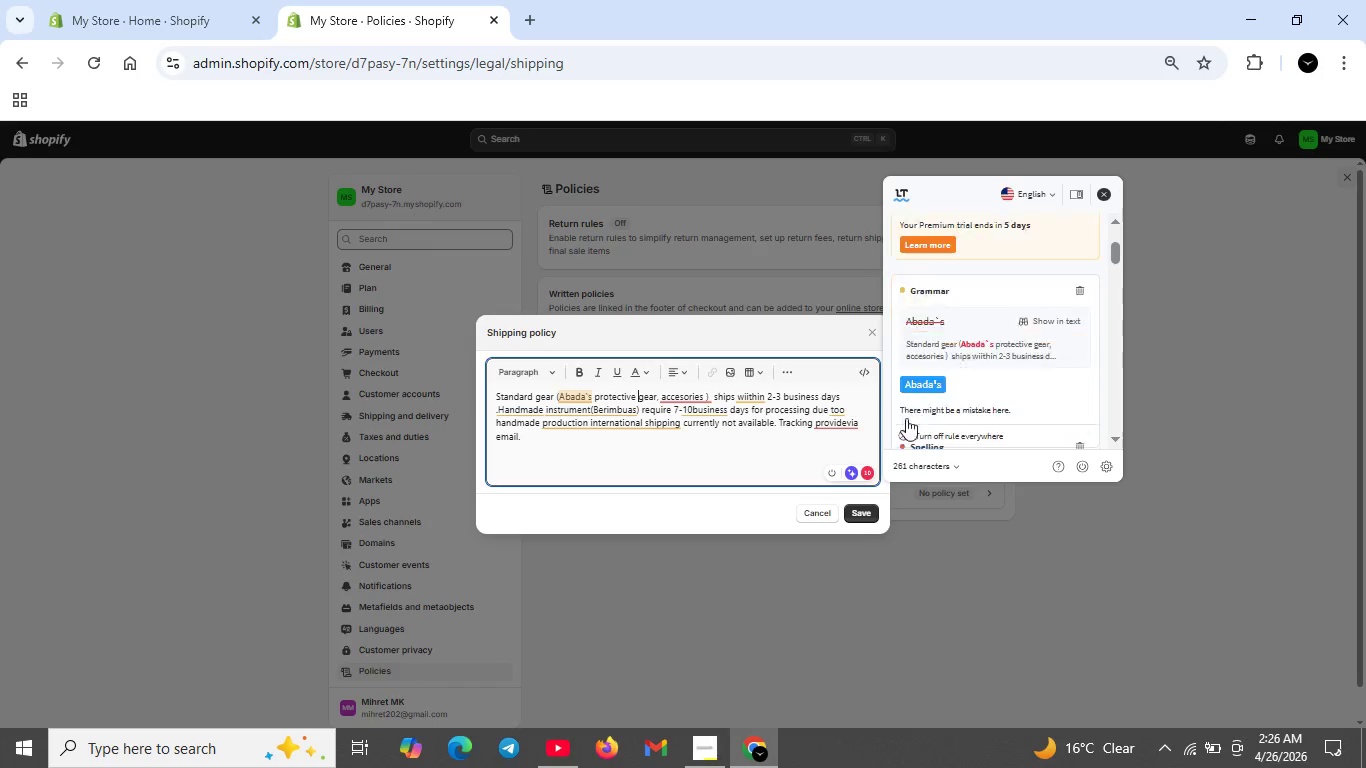 
scroll: coordinate [903, 419], scroll_direction: down, amount: 2.0
 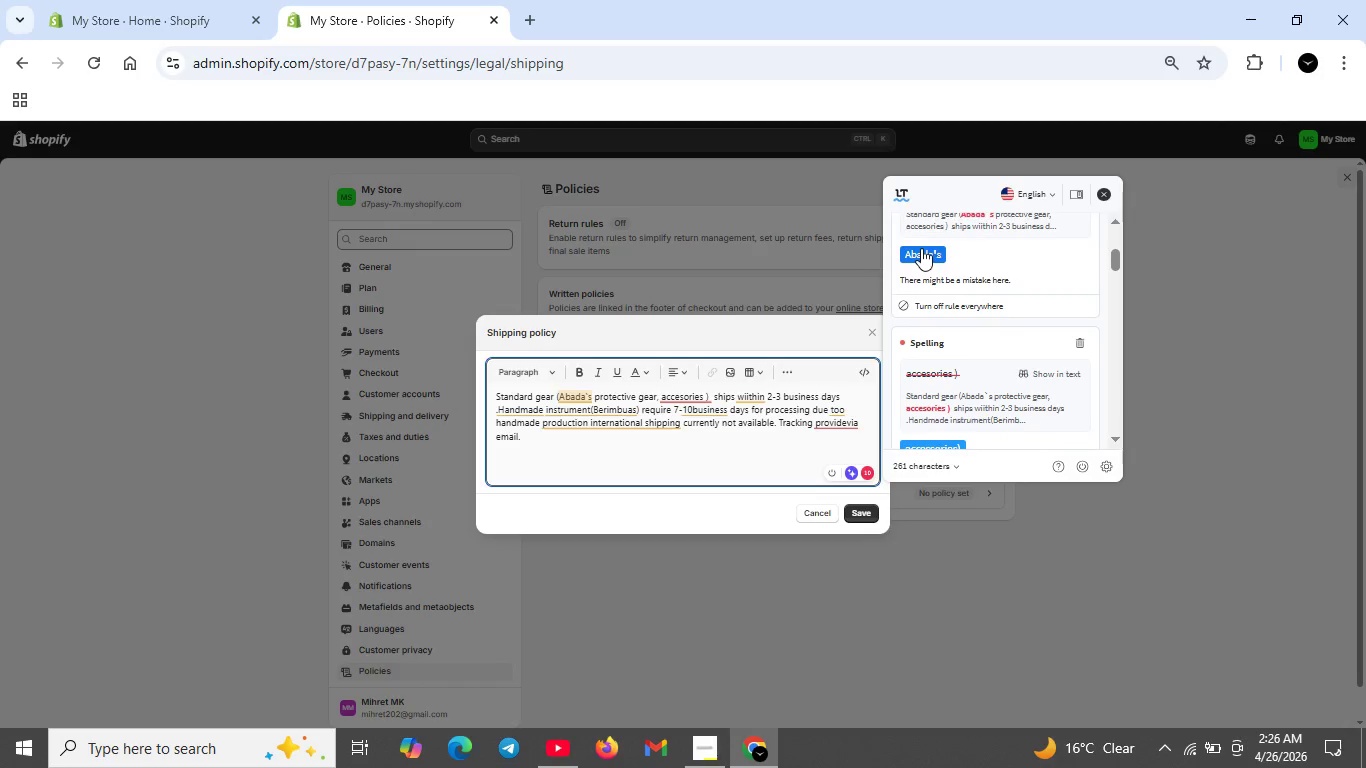 
left_click([921, 248])
 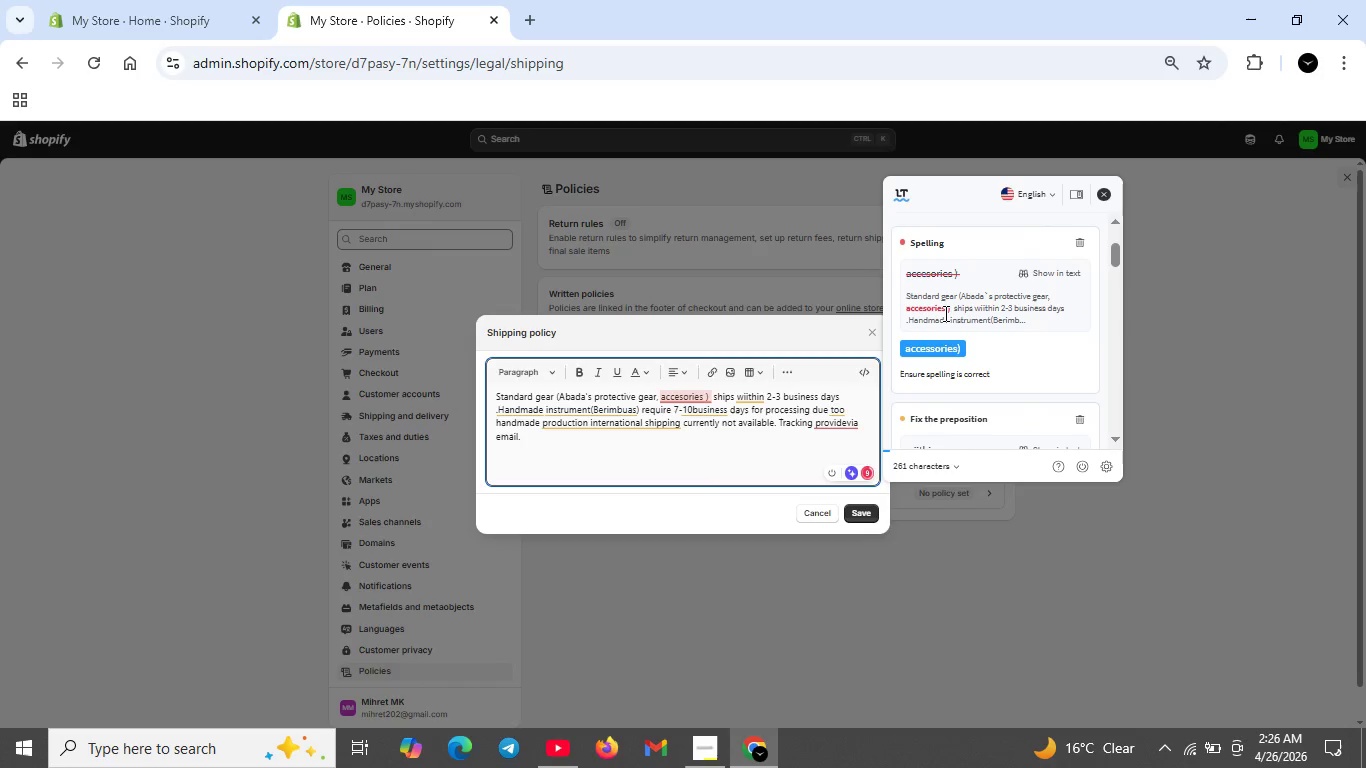 
scroll: coordinate [944, 313], scroll_direction: down, amount: 1.0
 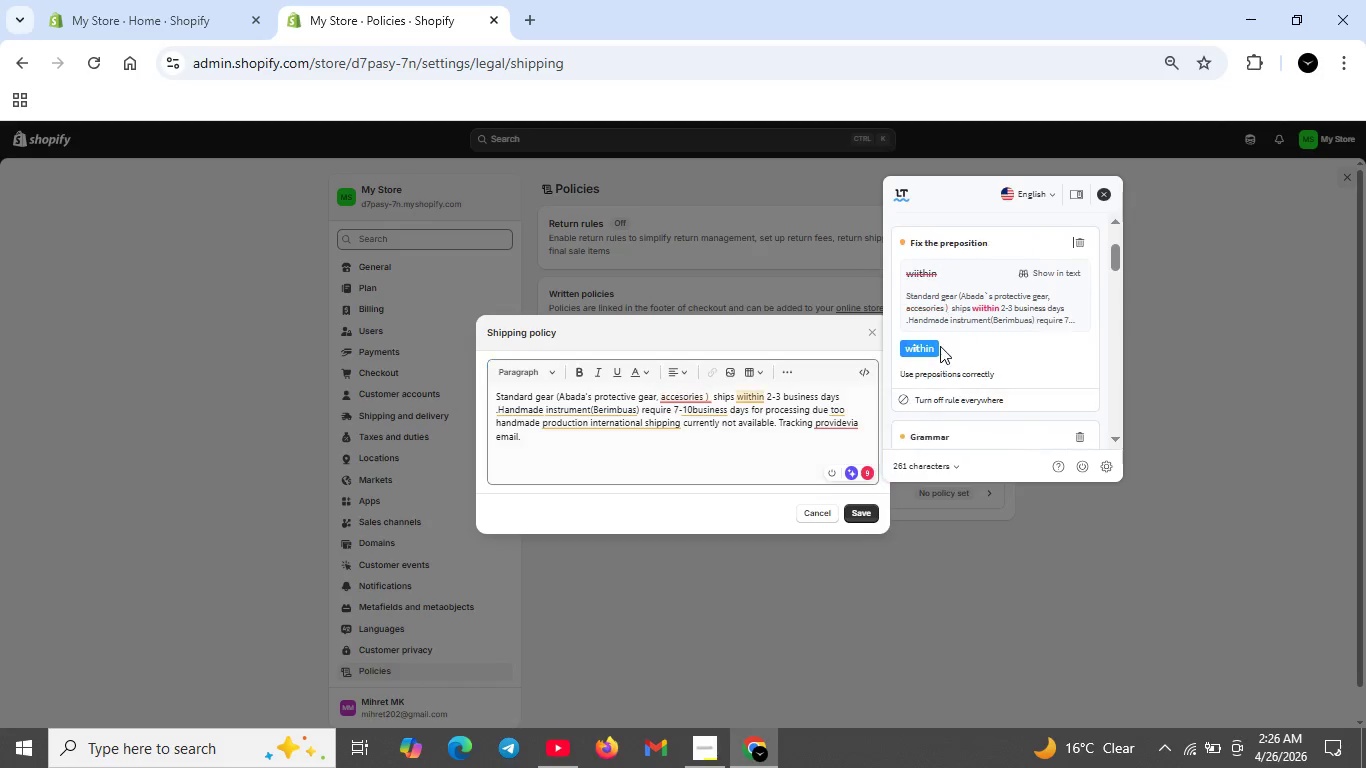 
left_click([940, 346])
 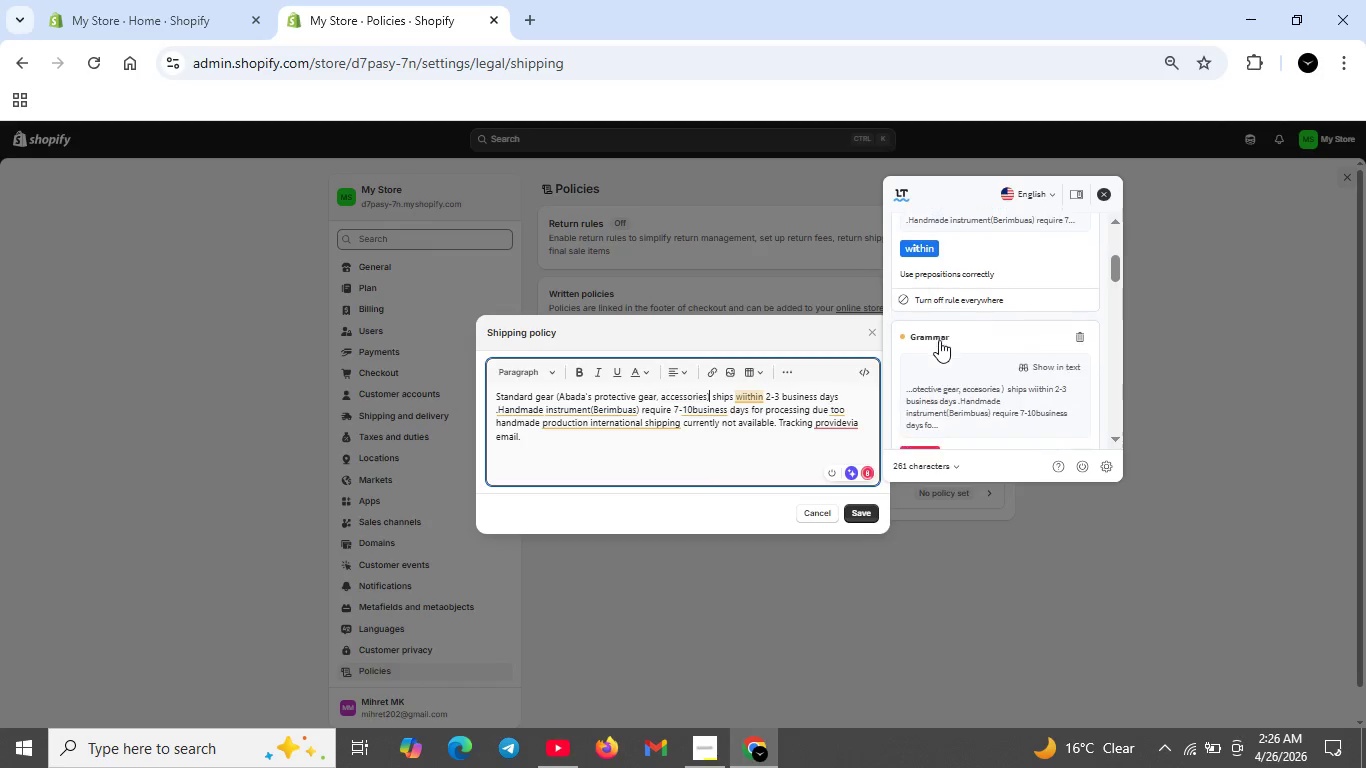 
scroll: coordinate [939, 340], scroll_direction: down, amount: 1.0
 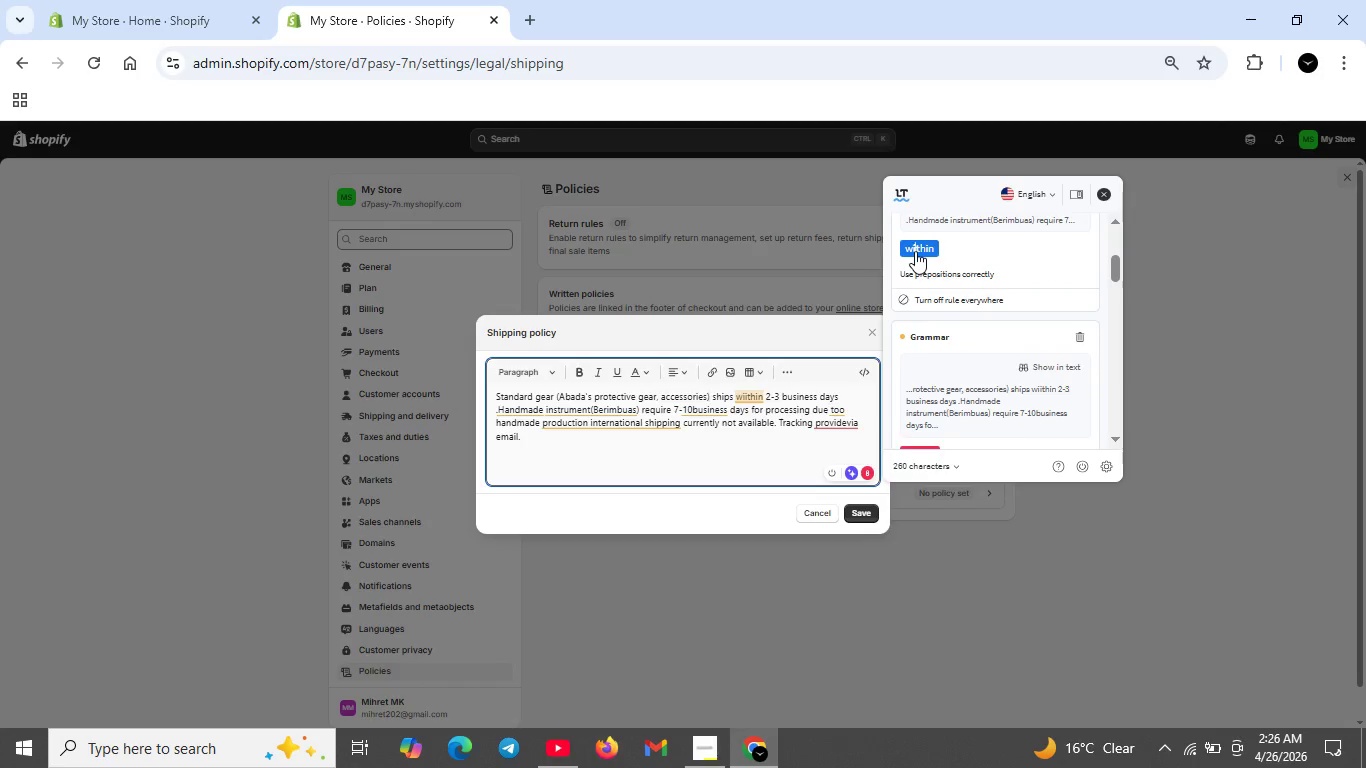 
left_click([915, 251])
 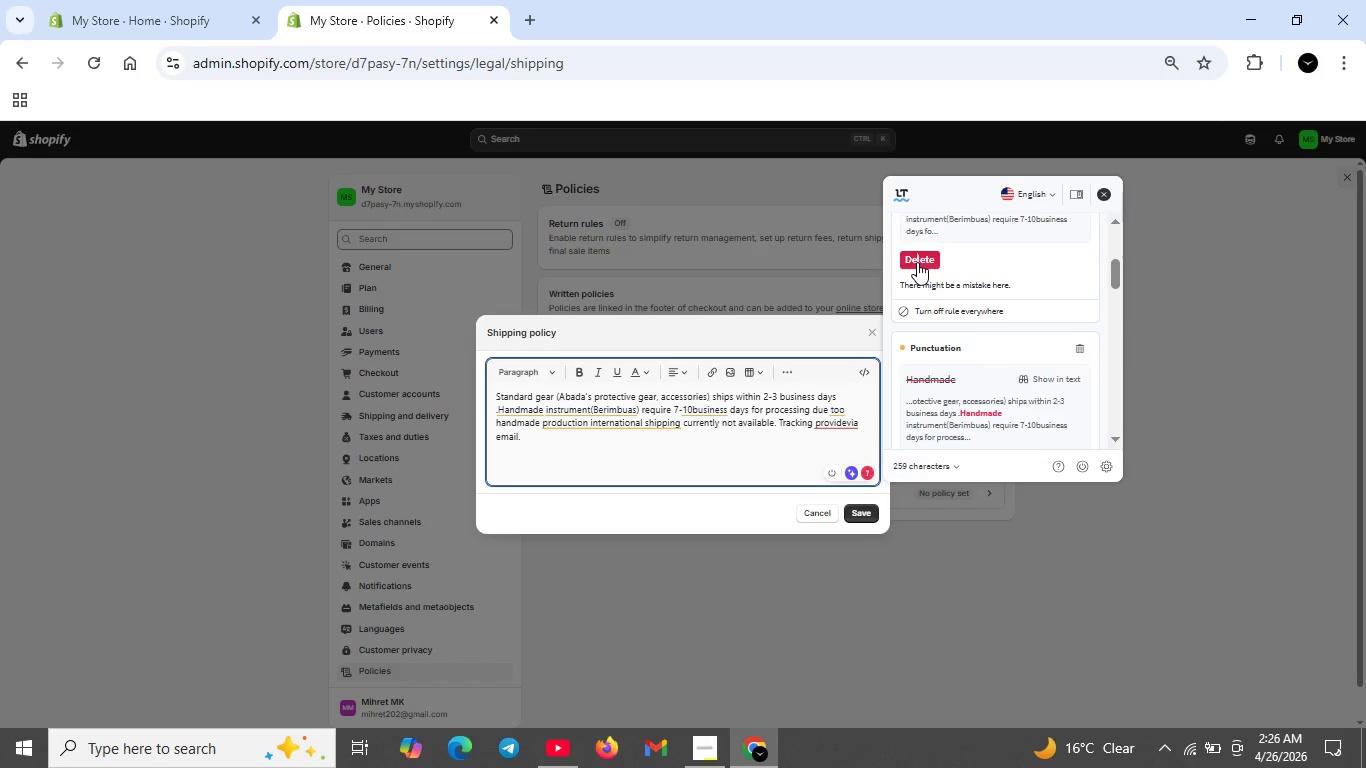 
left_click([917, 262])
 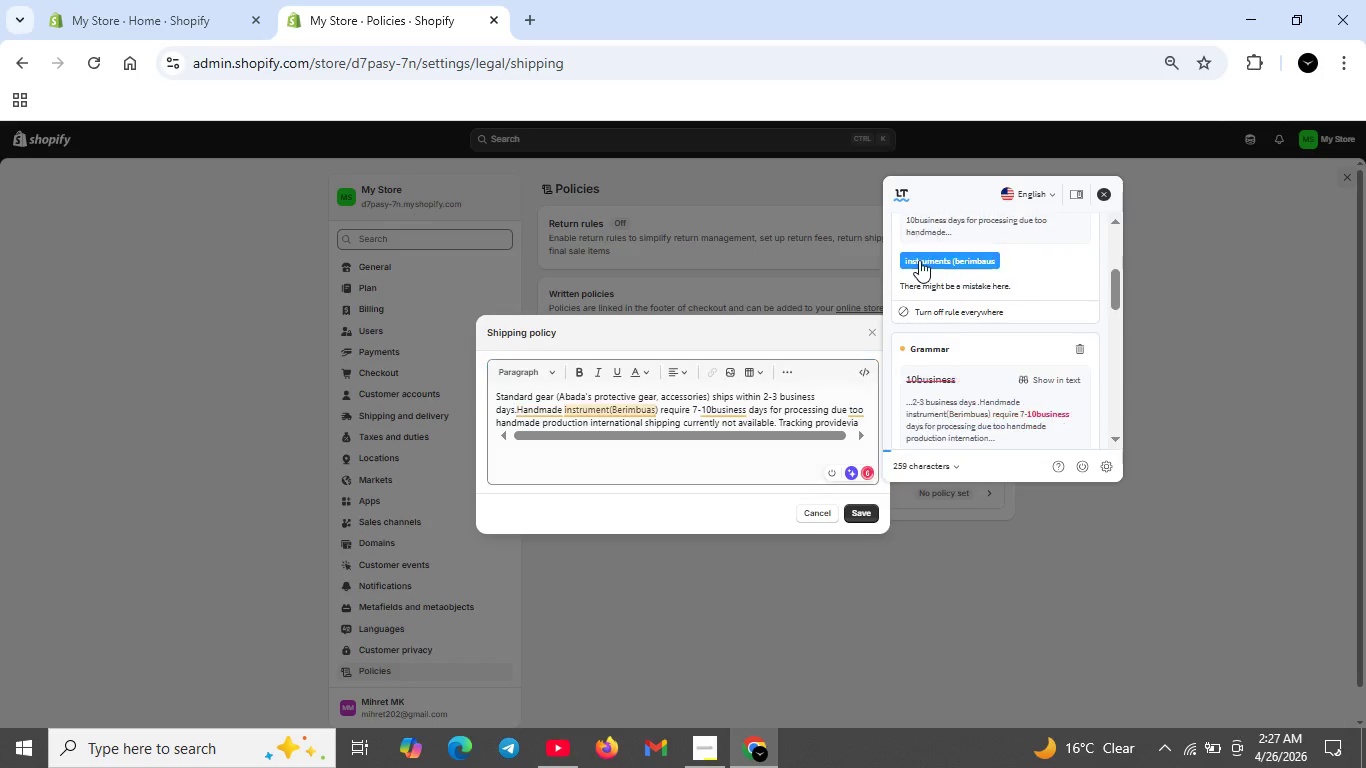 
left_click([919, 260])
 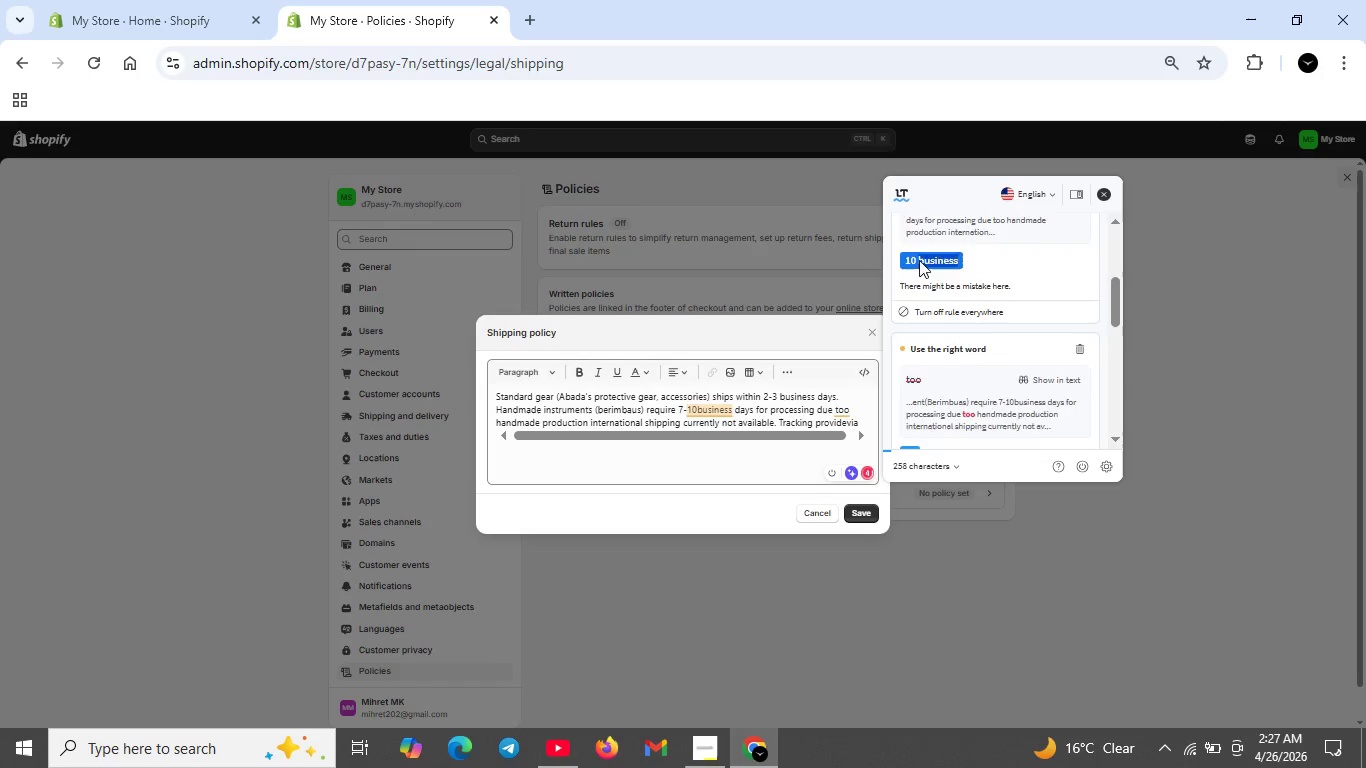 
double_click([919, 260])
 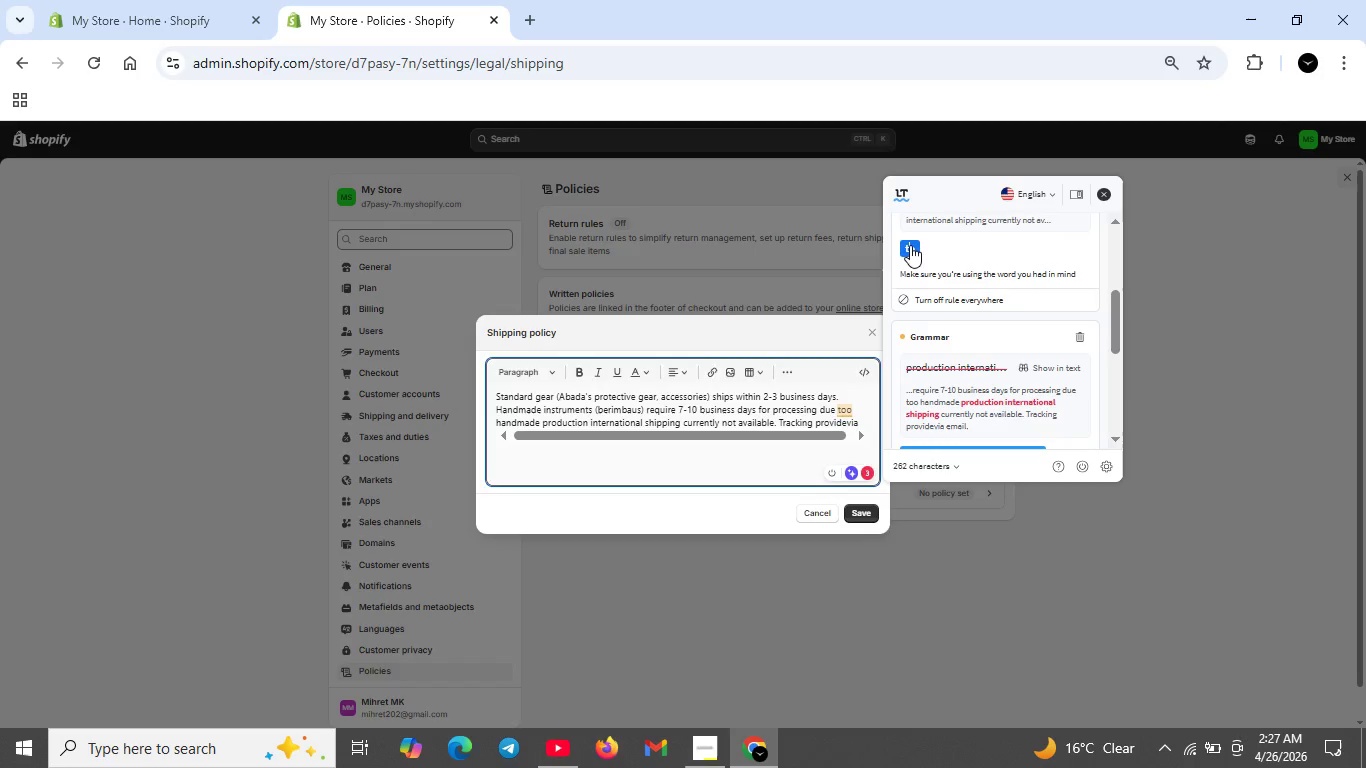 
left_click([910, 245])
 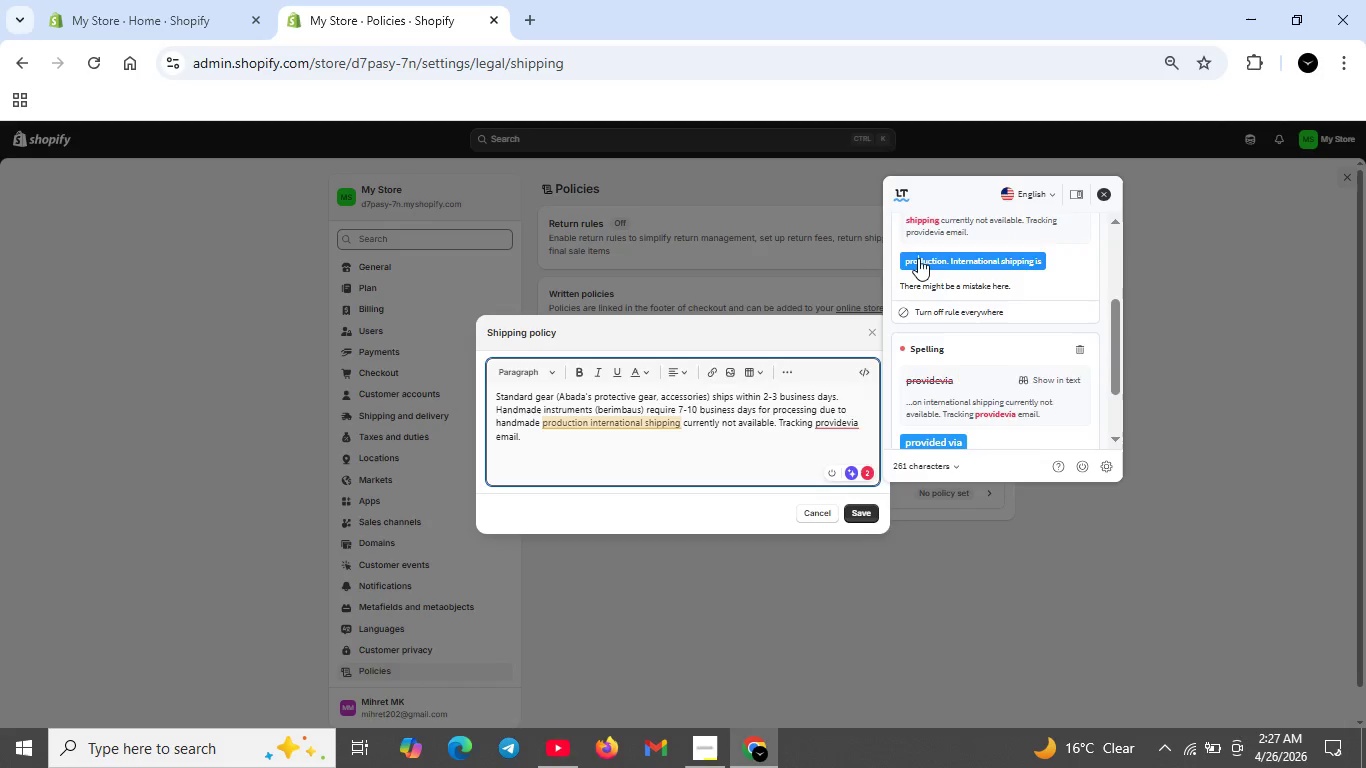 
left_click([918, 258])
 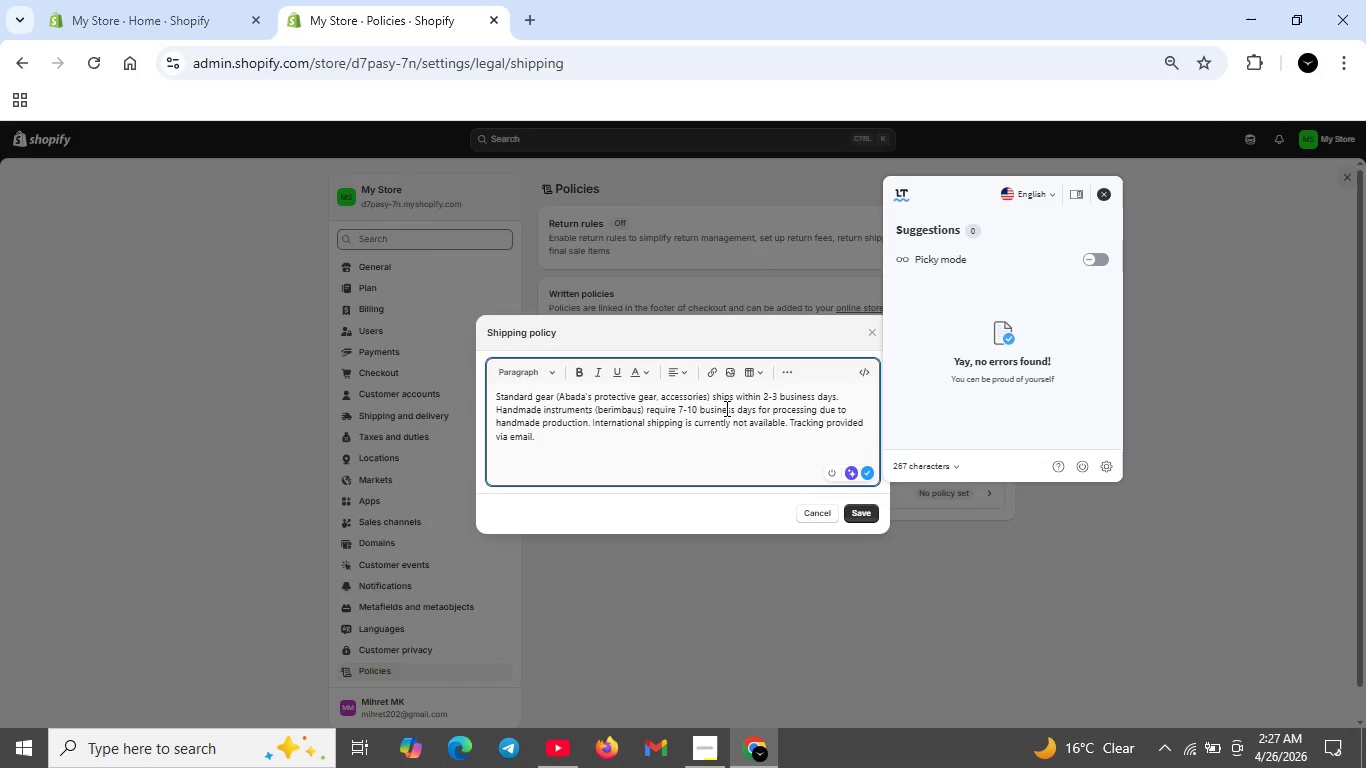 
wait(13.47)
 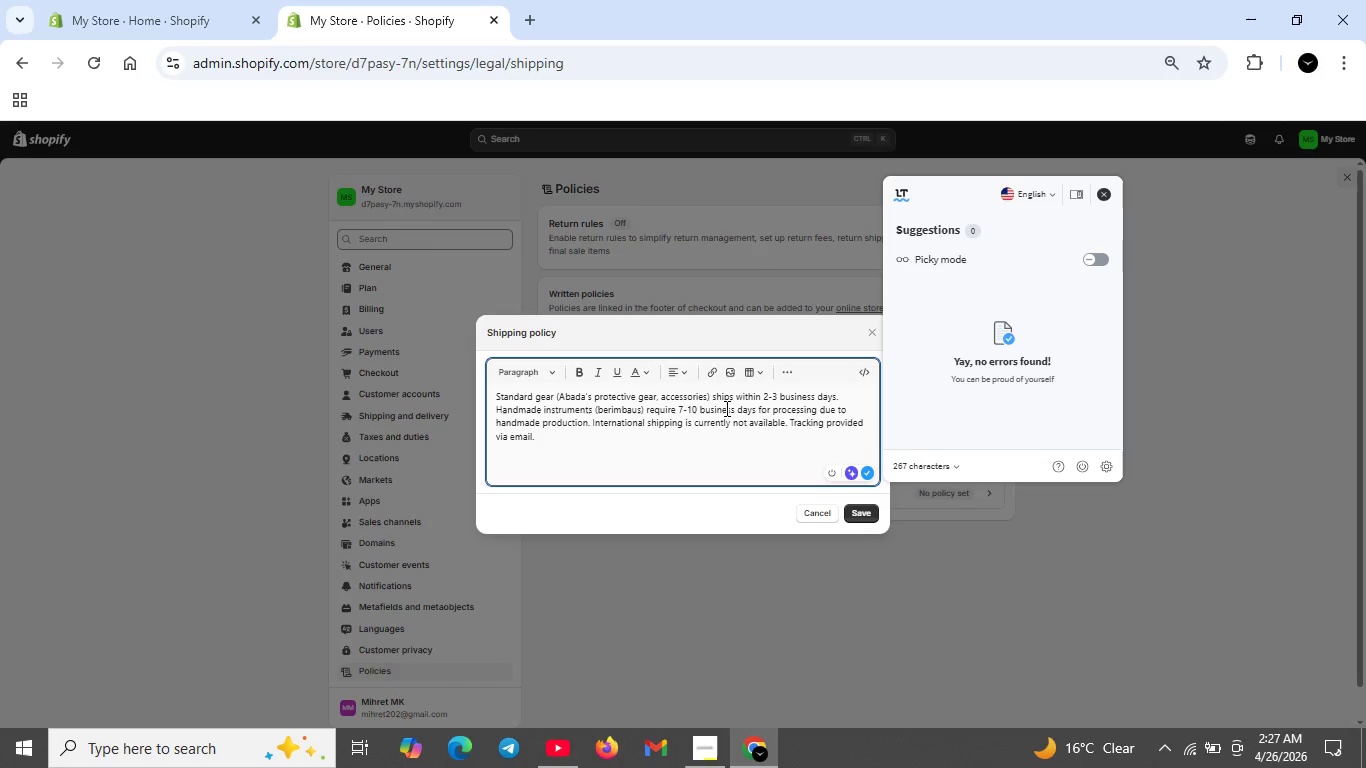 
left_click([866, 511])
 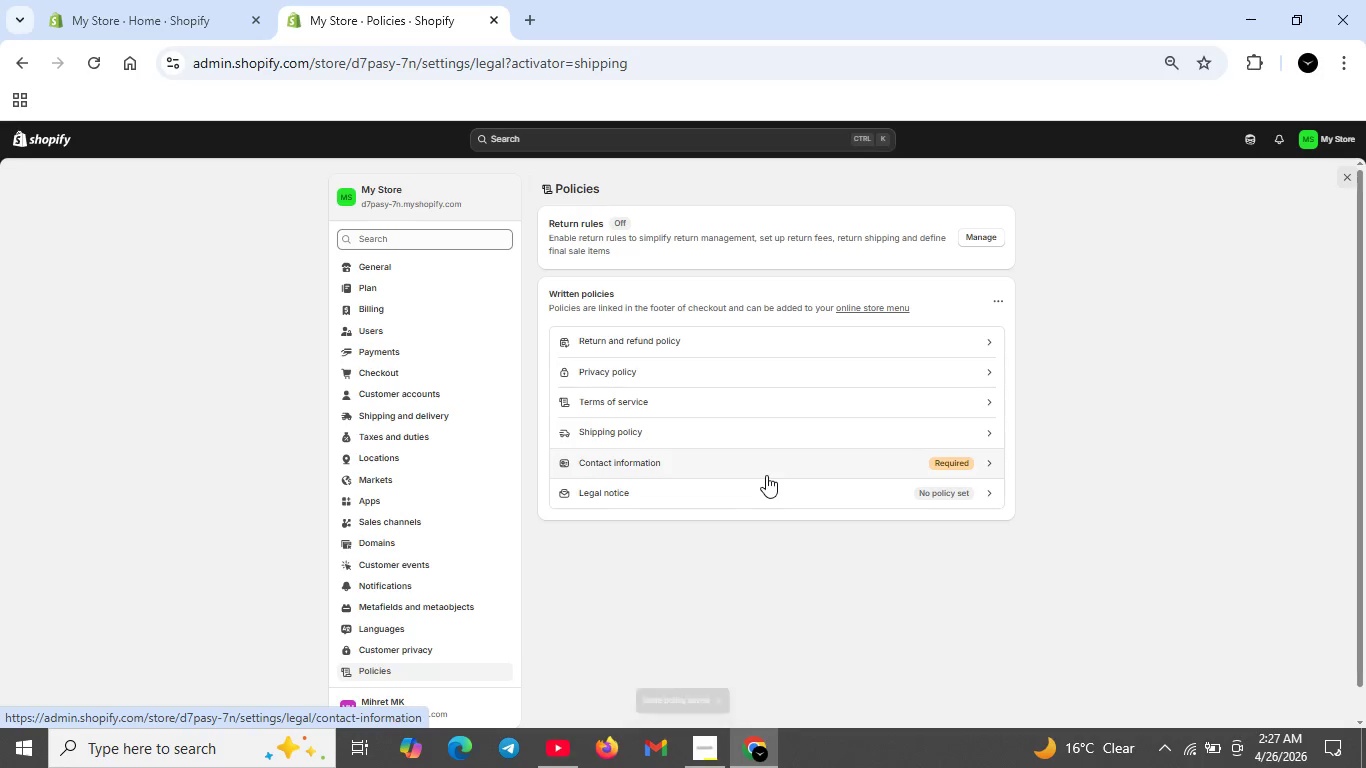 
wait(10.97)
 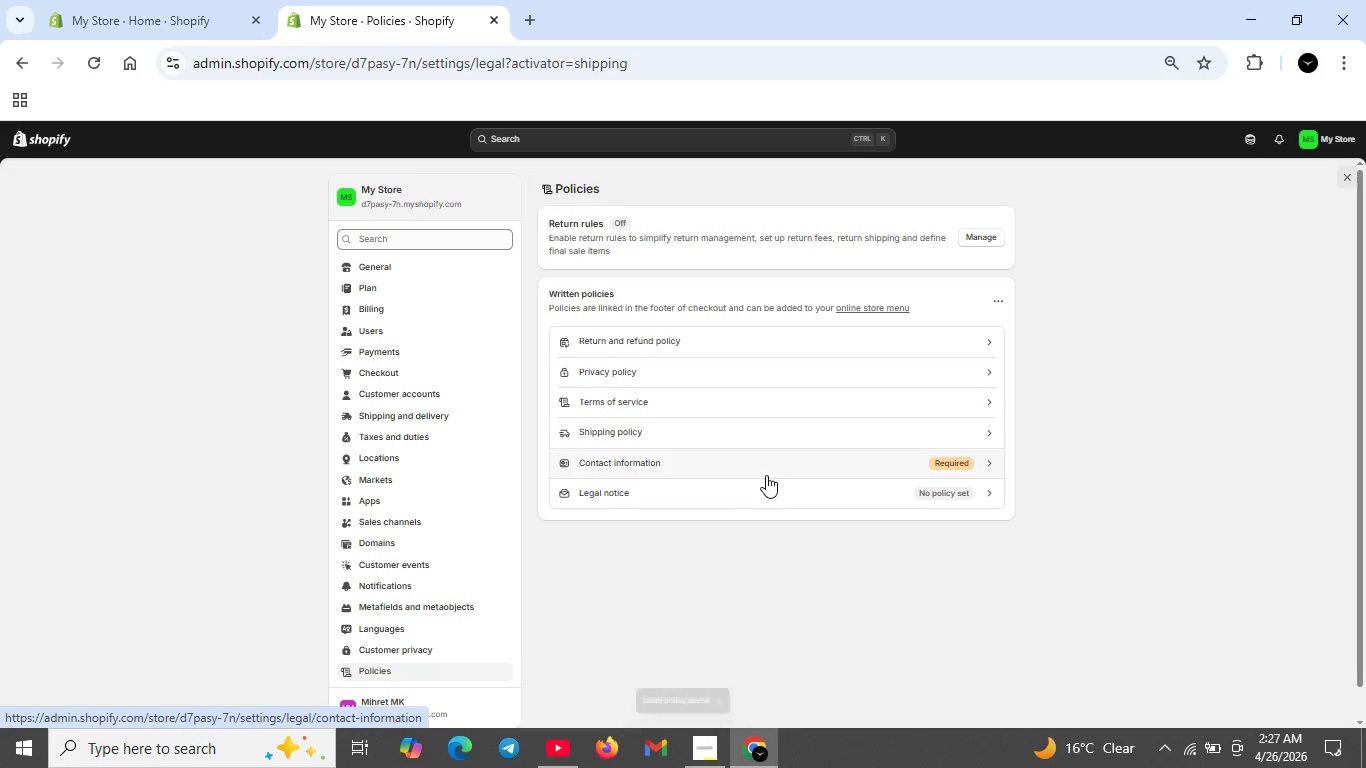 
left_click([625, 468])
 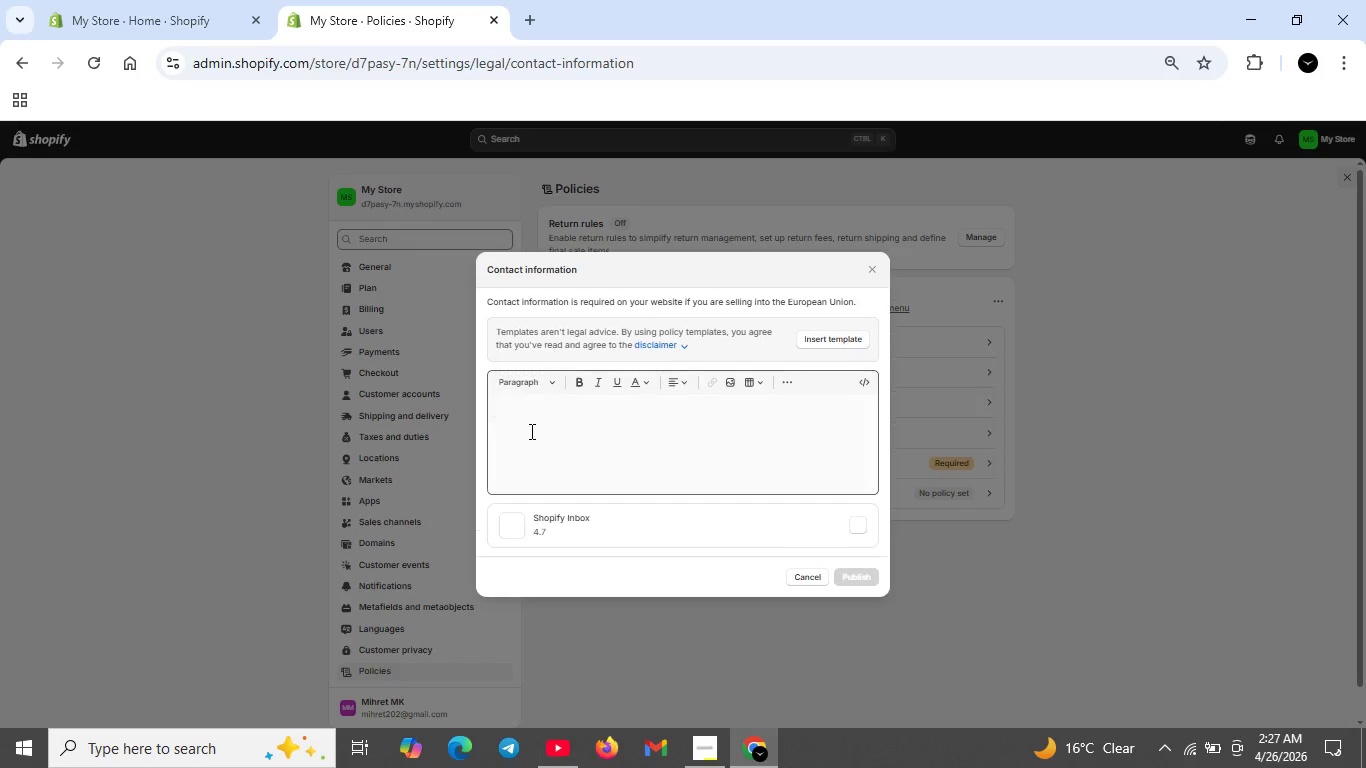 
left_click([534, 442])
 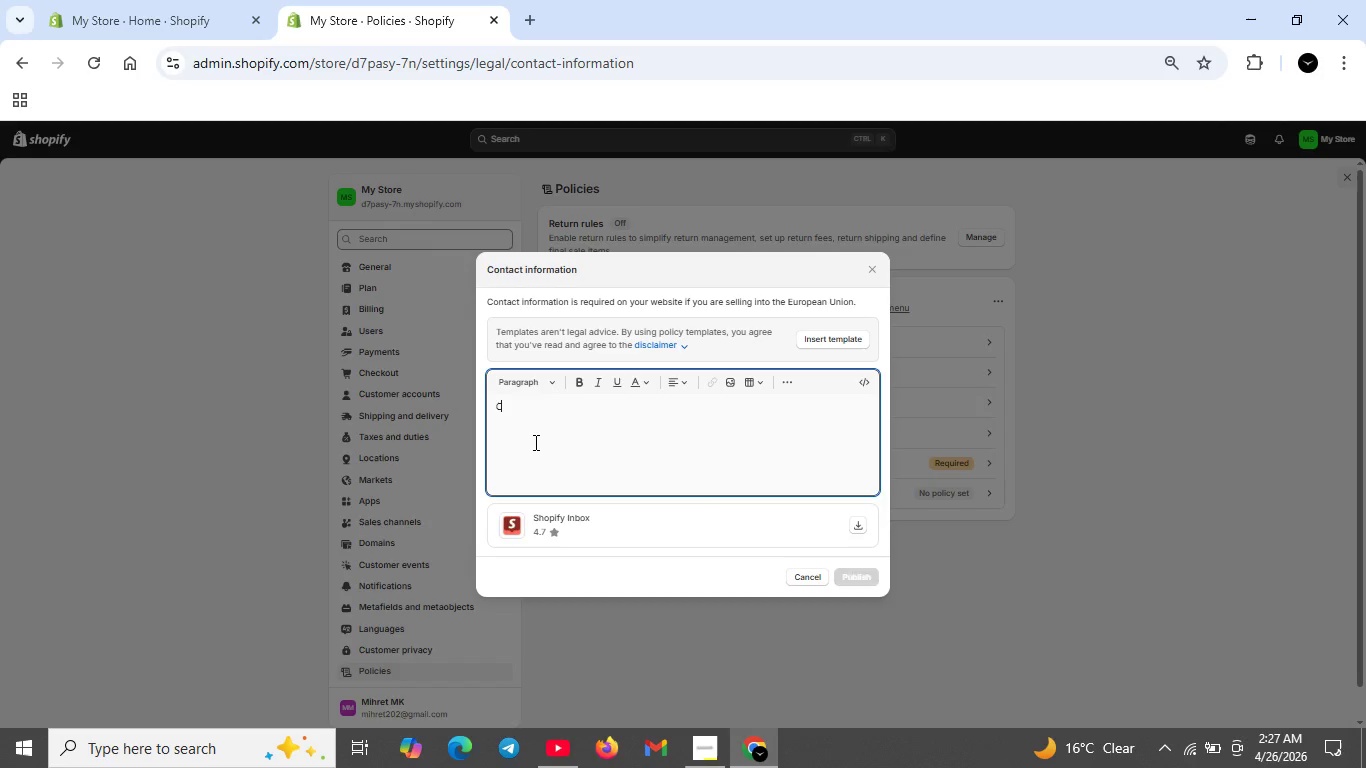 
type(Capoeira Flow Equipmnt Hub)
 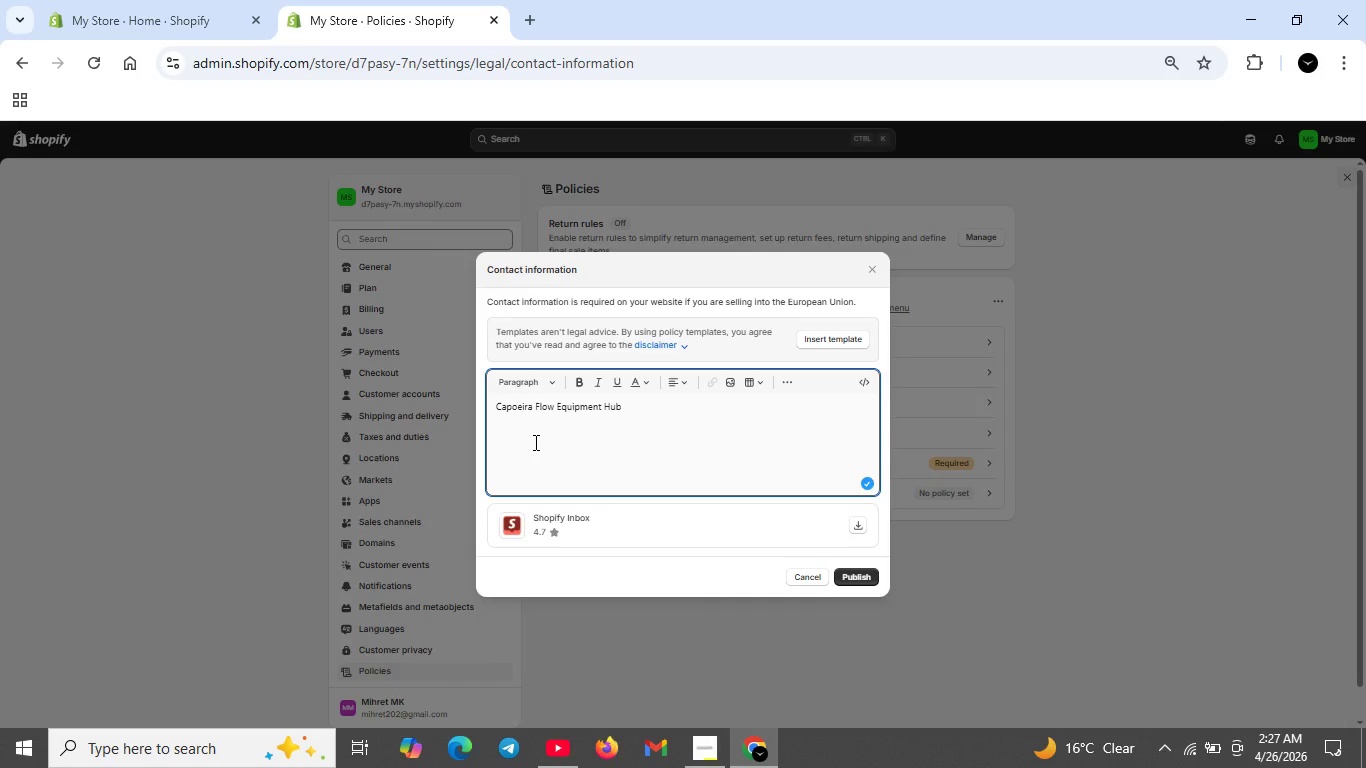 
key(Shift+Enter)
 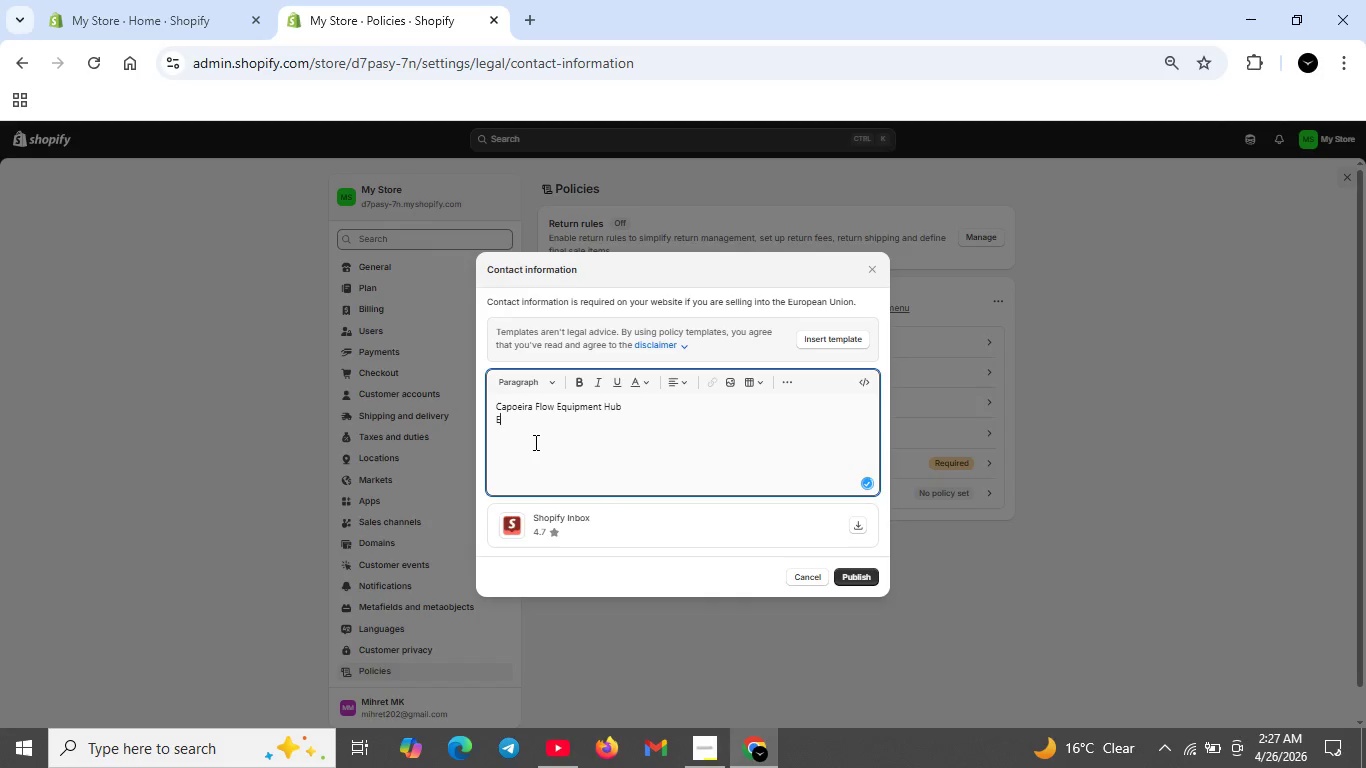 
type(Email:suppor@)
 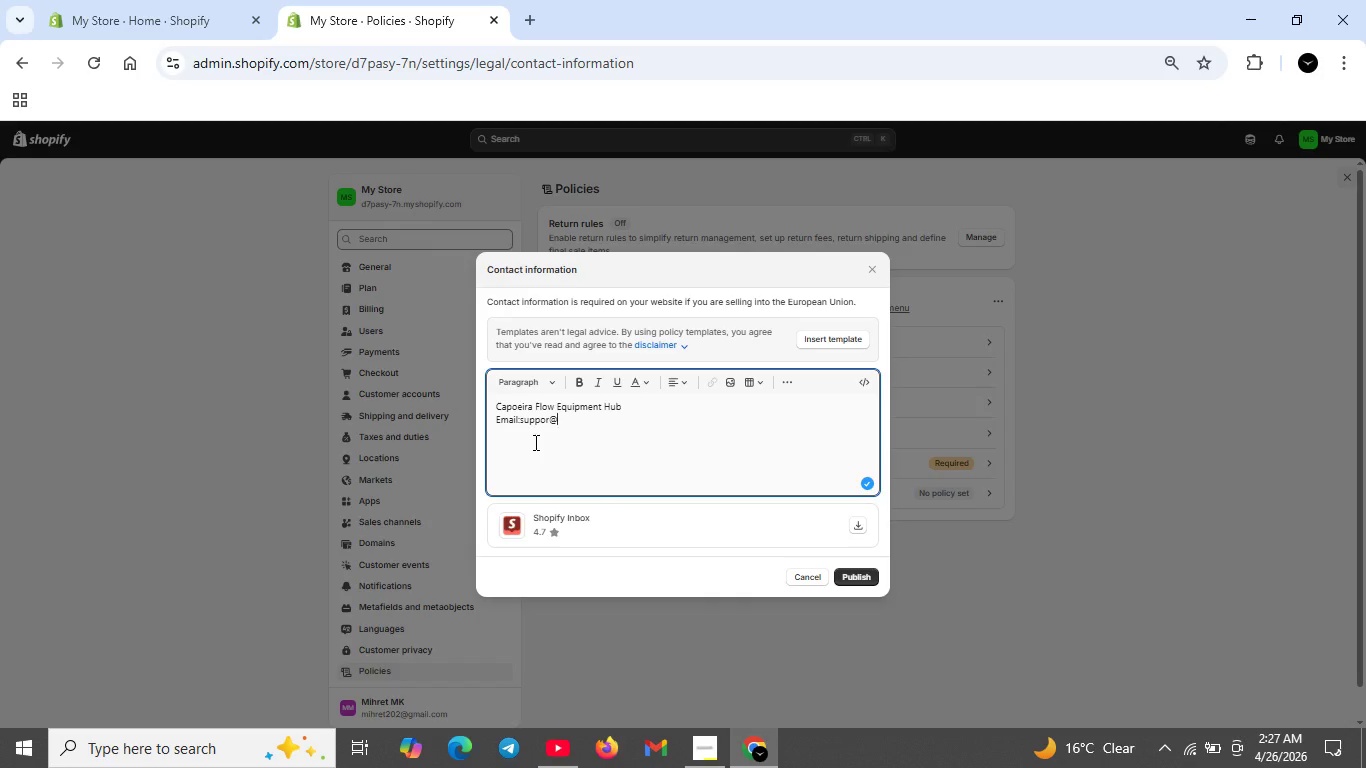 
key(ArrowLeft)
 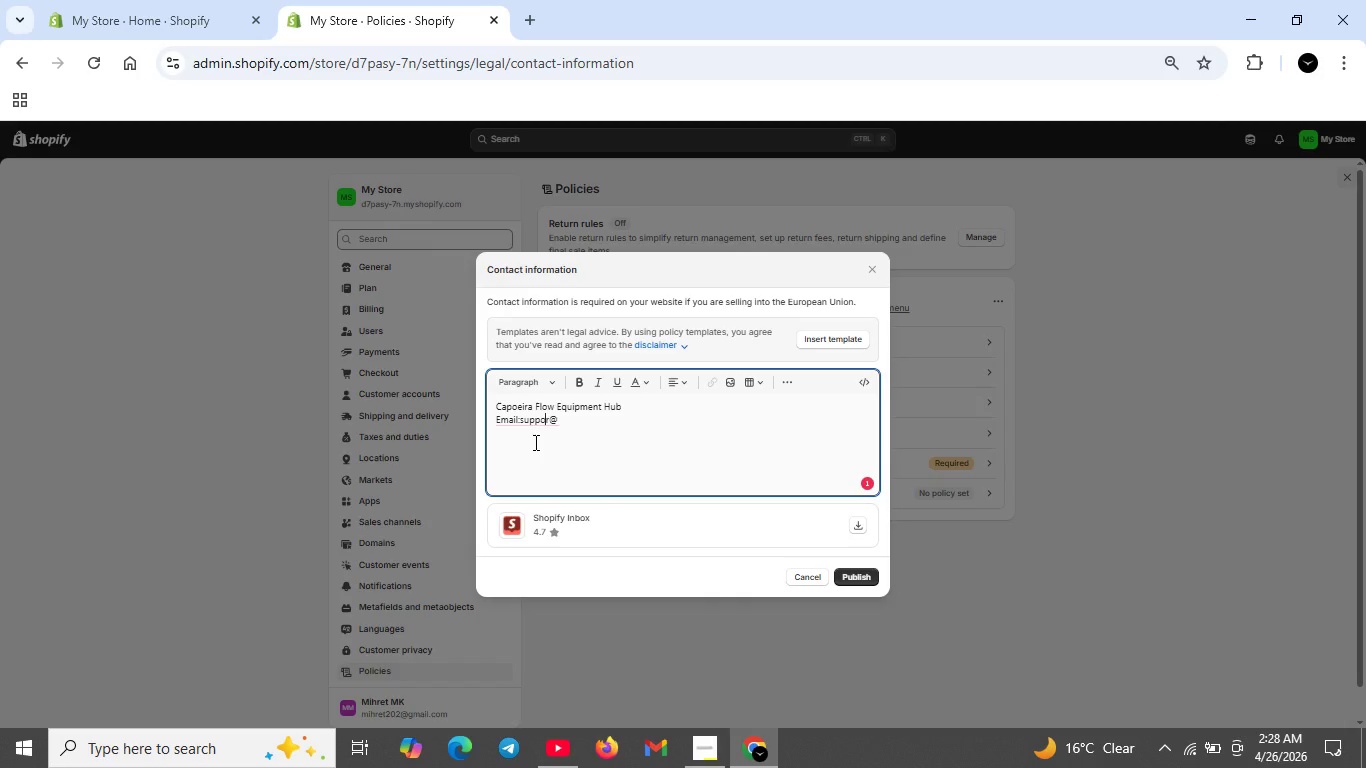 
key(ArrowLeft)
 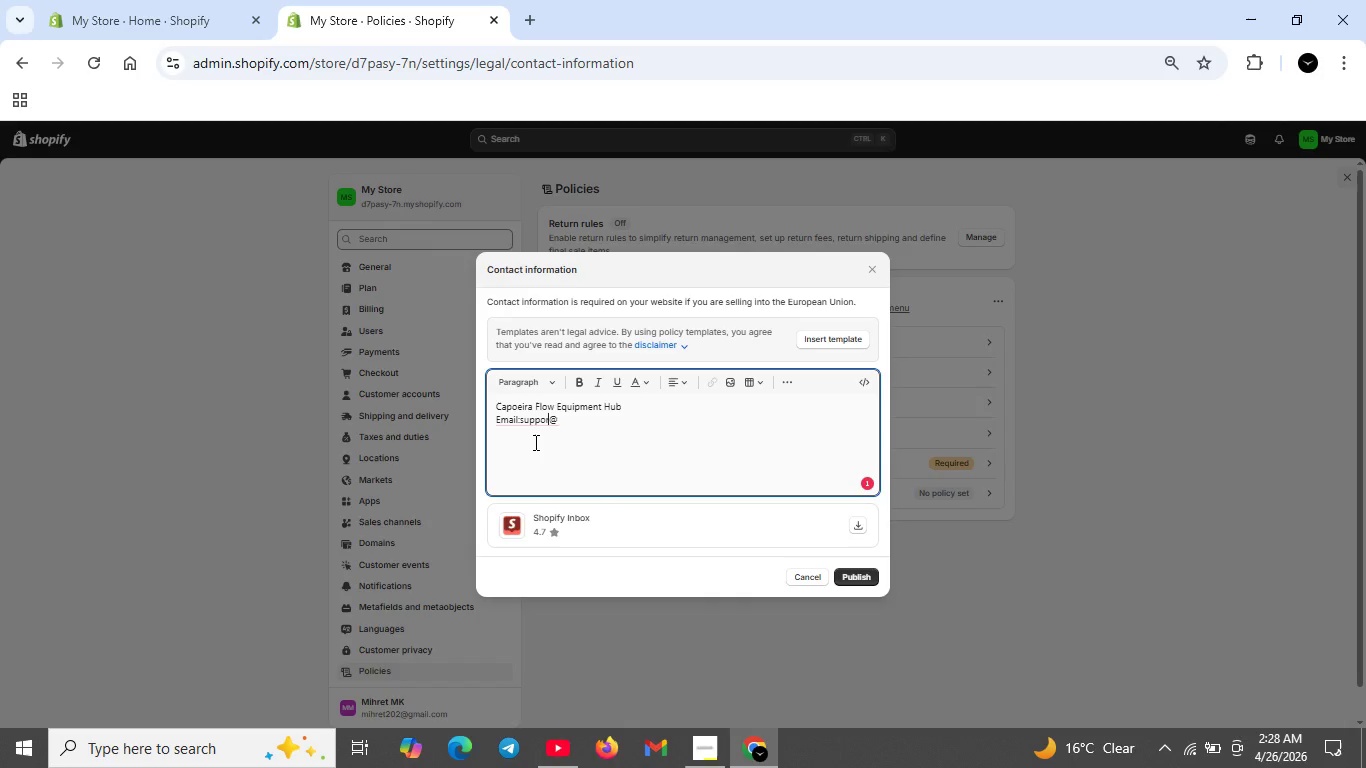 
key(ArrowRight)
 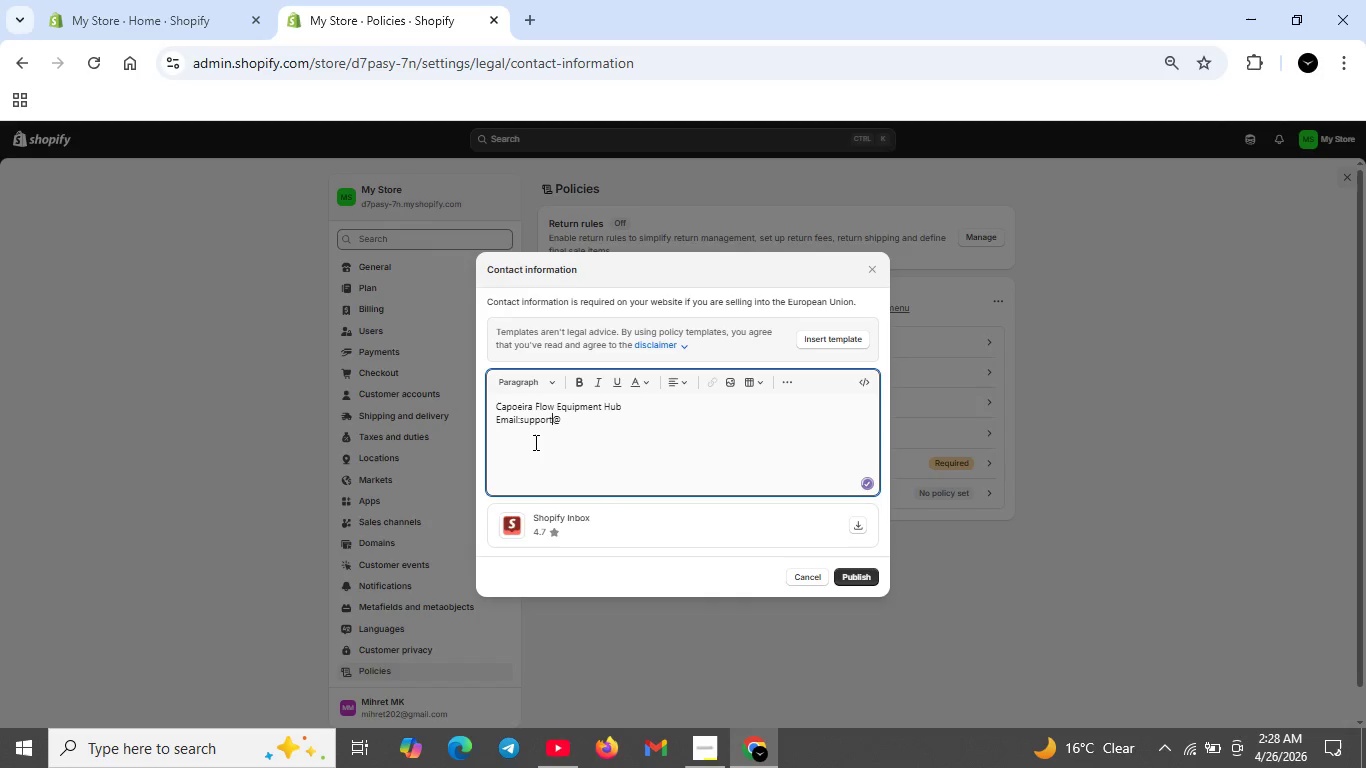 
key(T)
 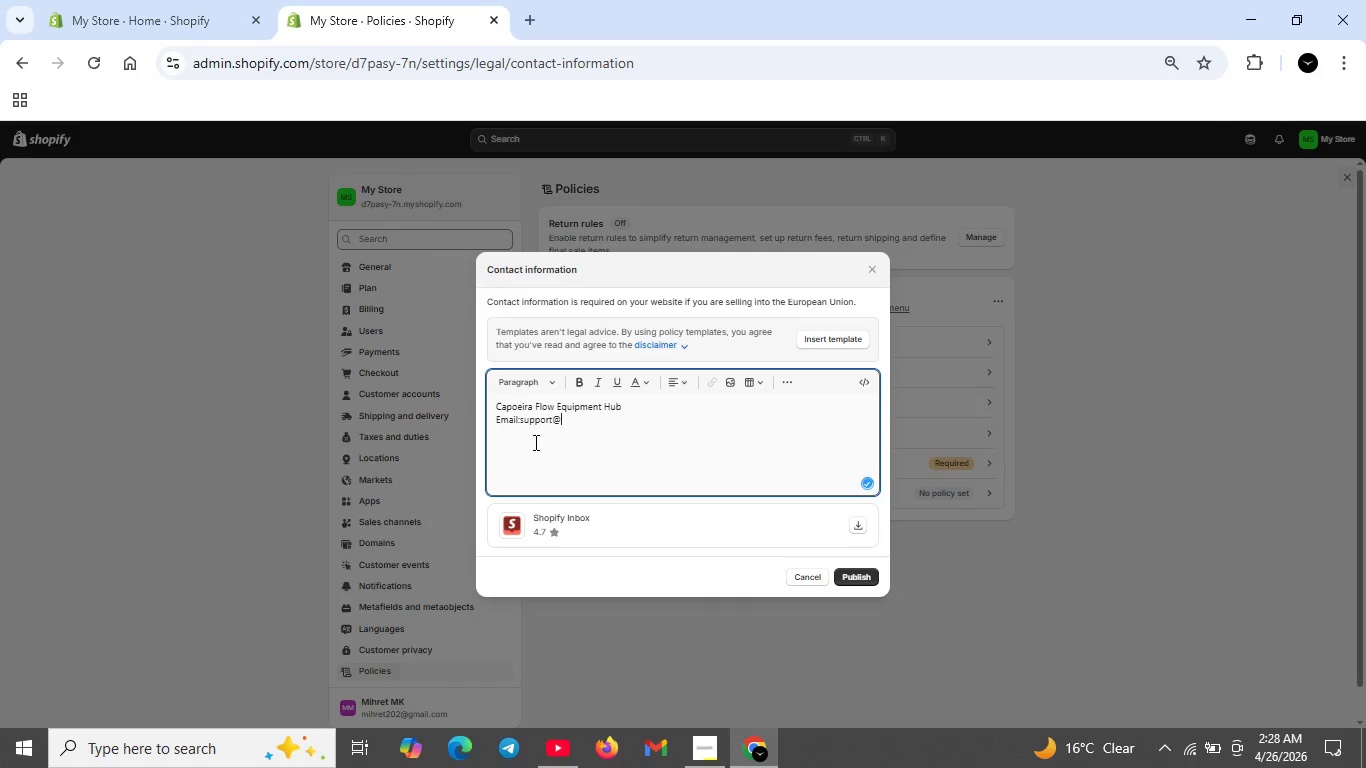 
key(ArrowRight)
 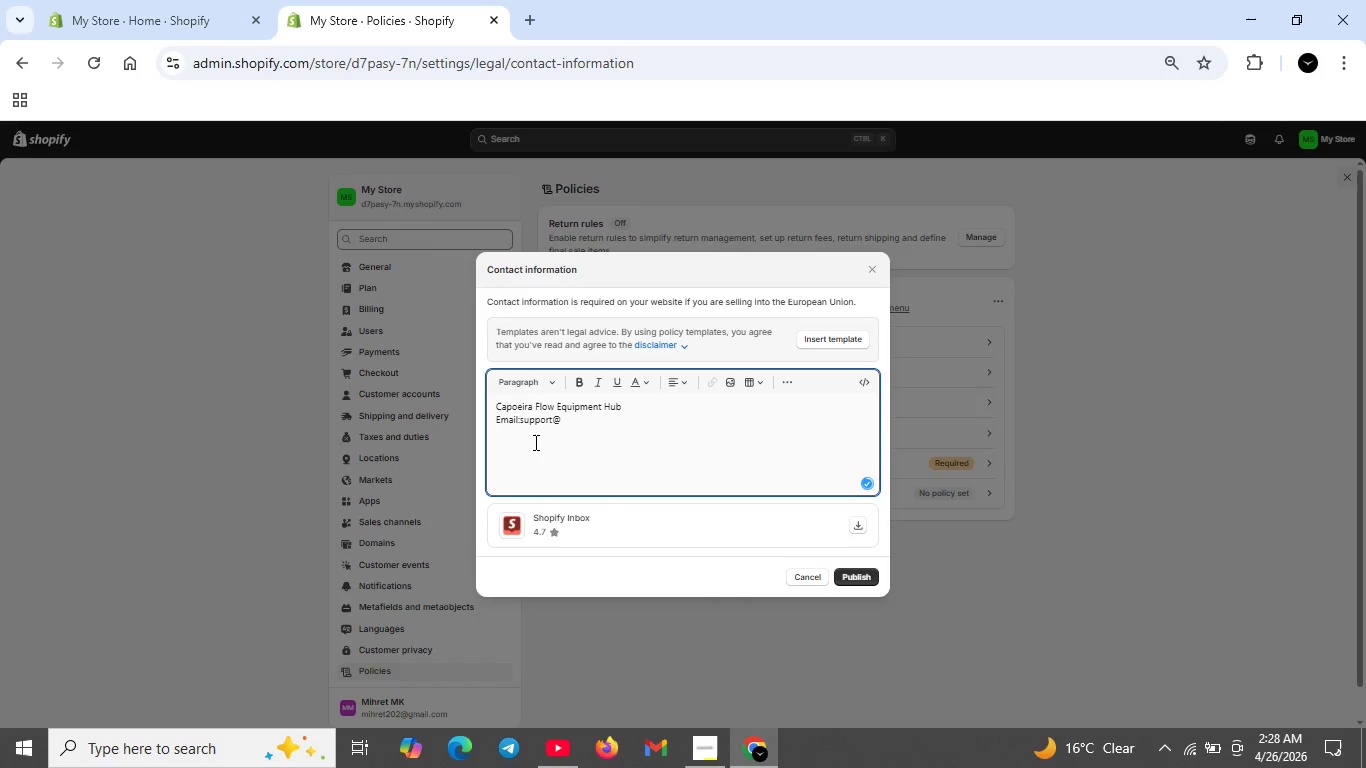 
key(ArrowRight)
 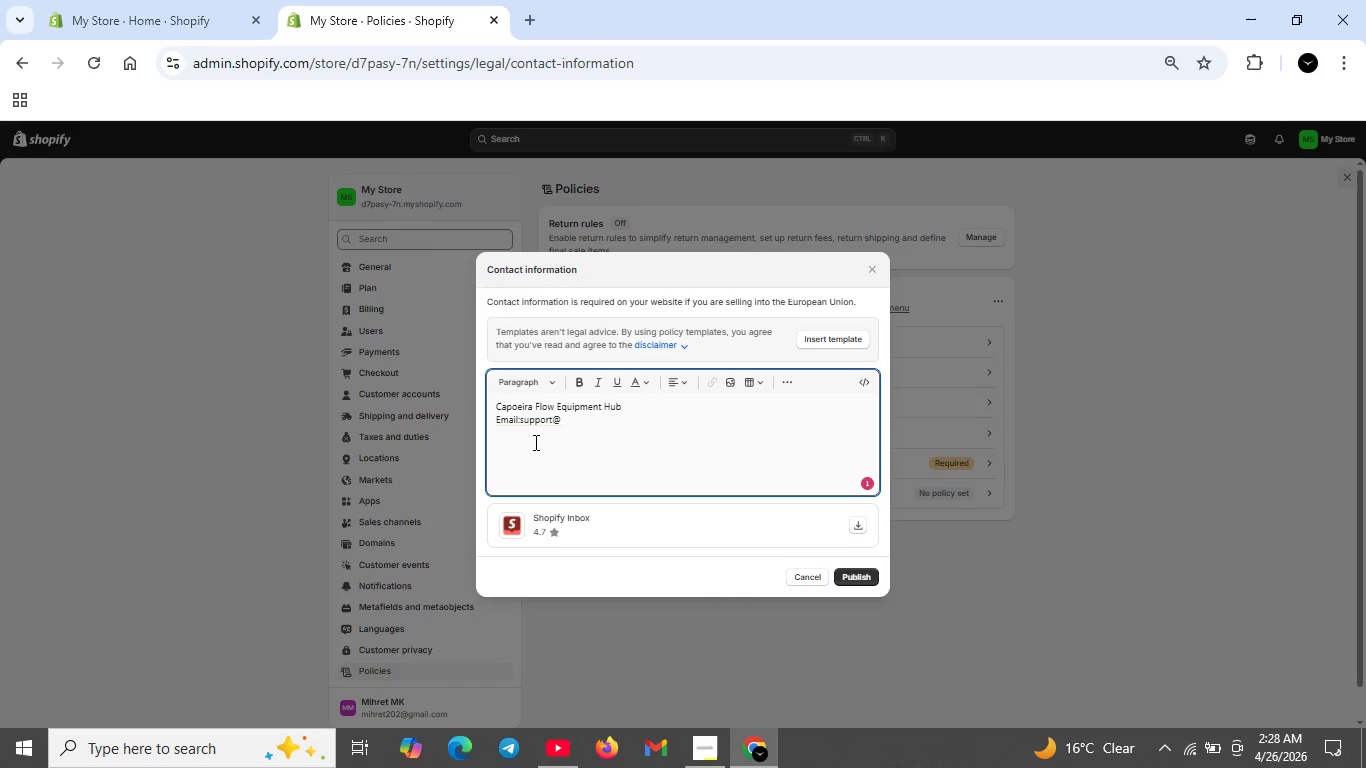 
type(cpoiraflow.com)
 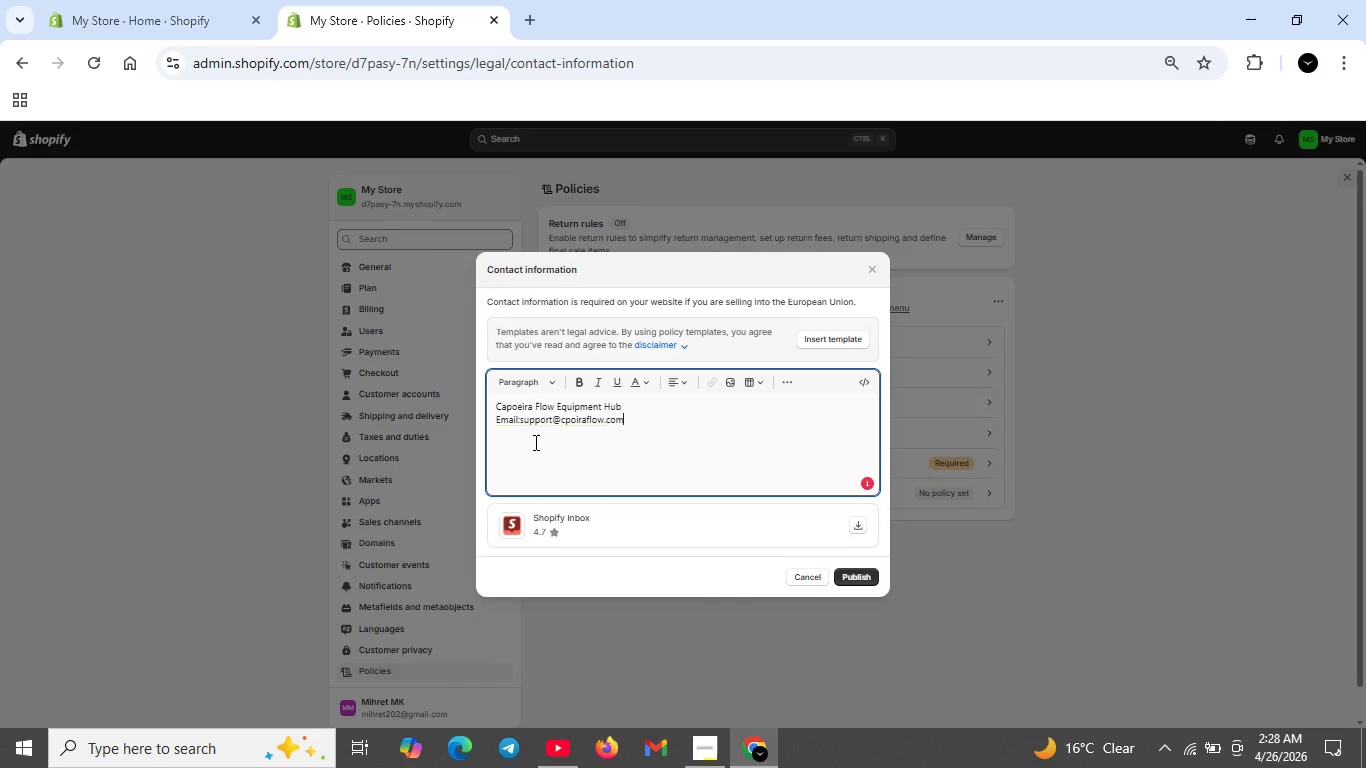 
key(Shift+Enter)
 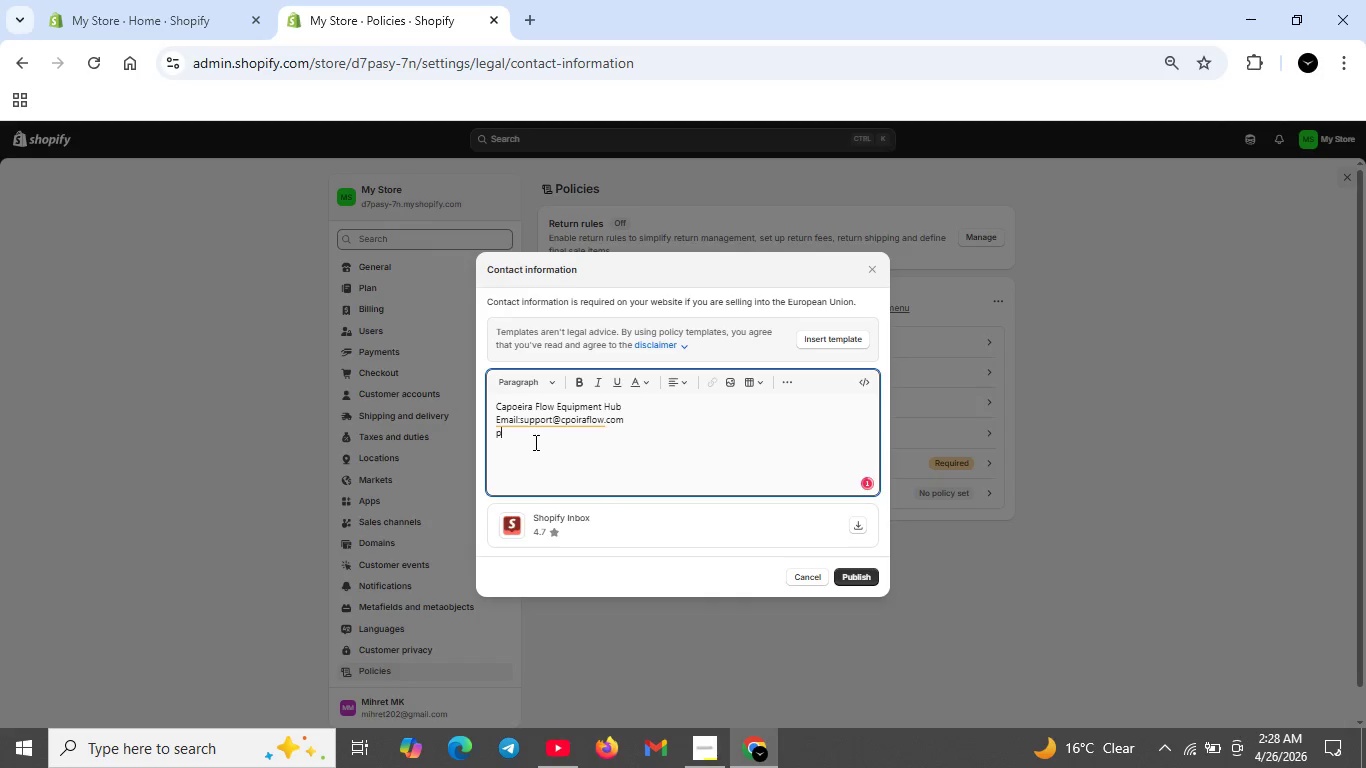 
type(p)
key(Backspace)
type(Phone:(555) 123-4567)
 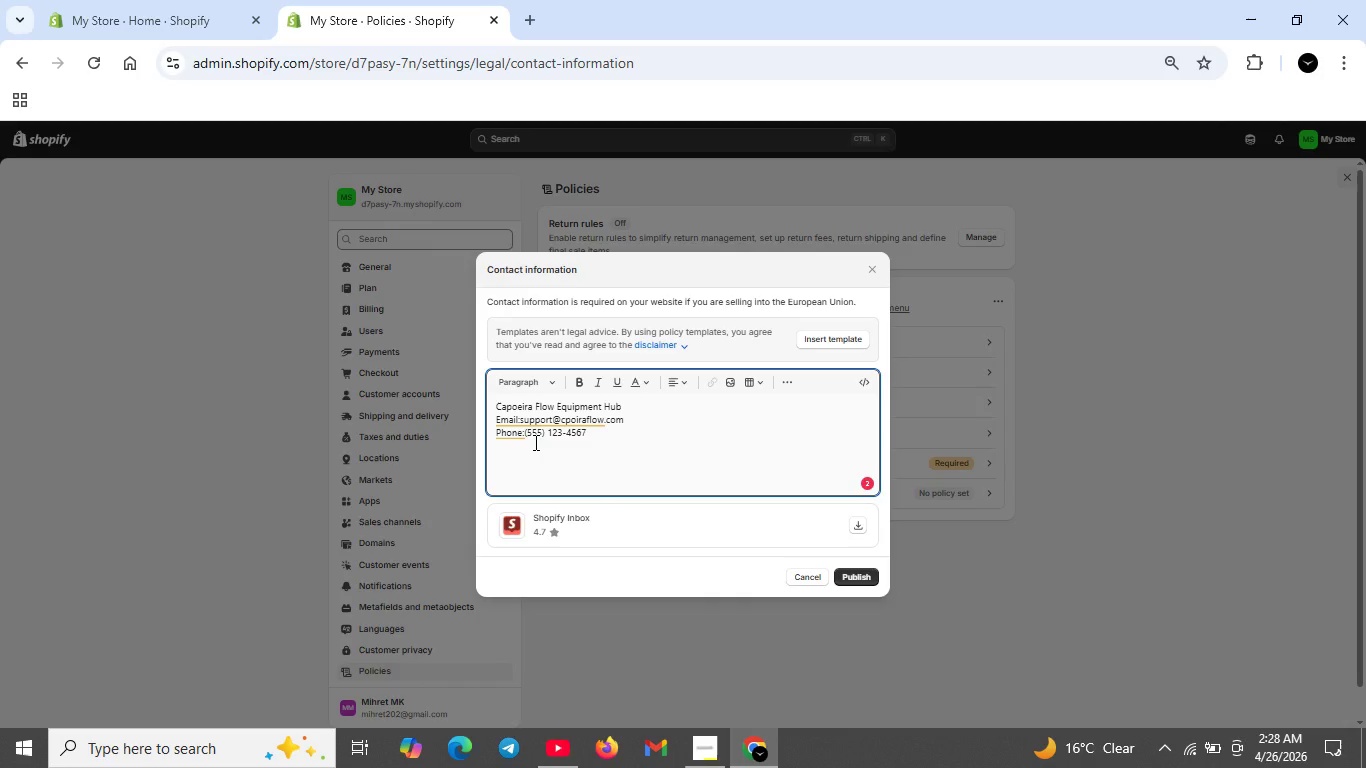 
 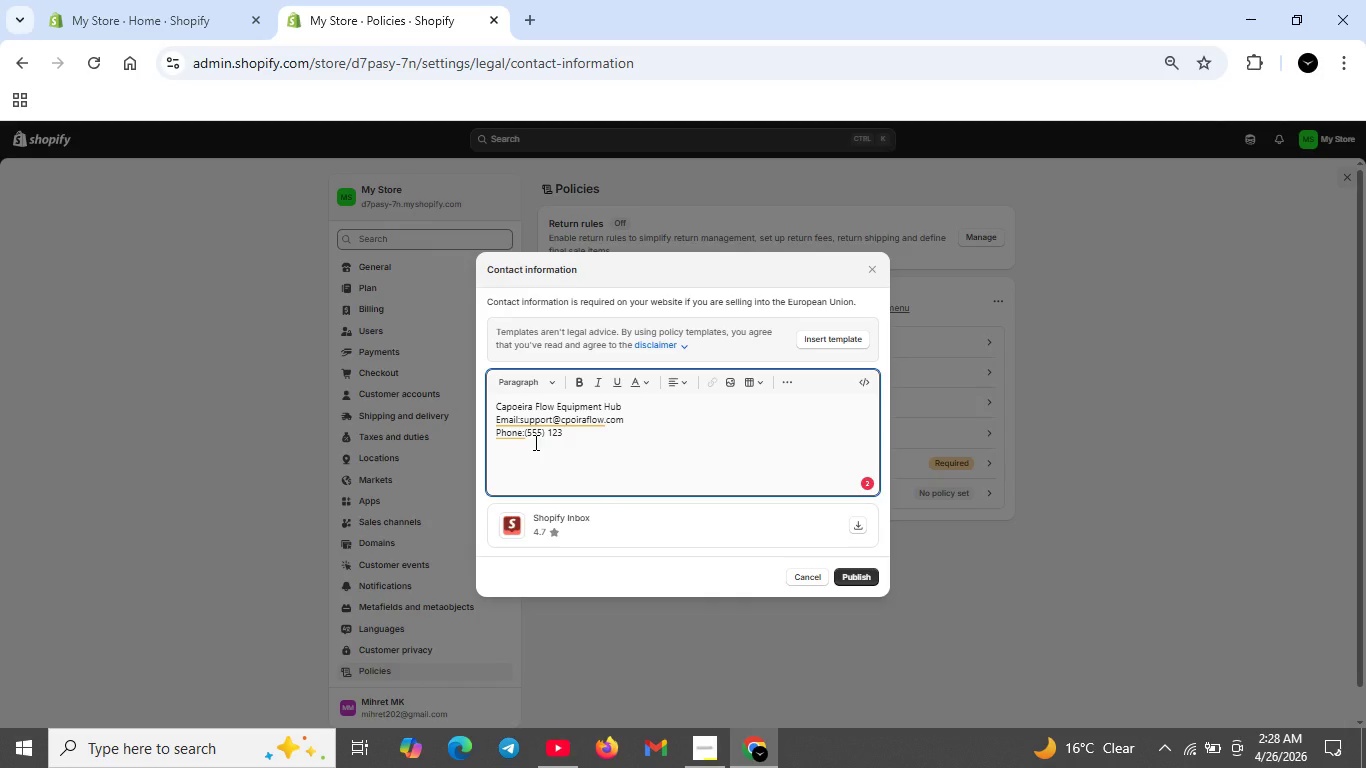 
key(Shift+Enter)
 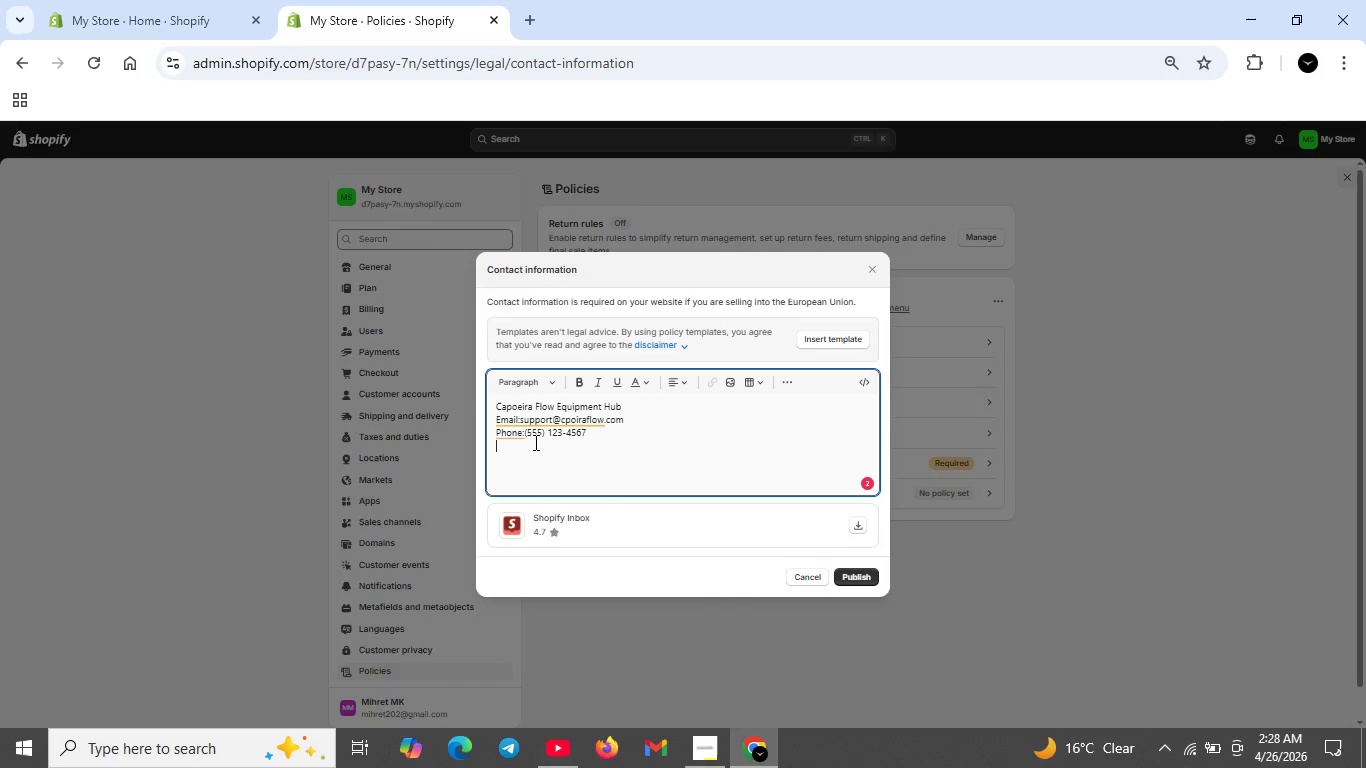 
type(ddress:123 Roda street,Salvador ,Brazil)
 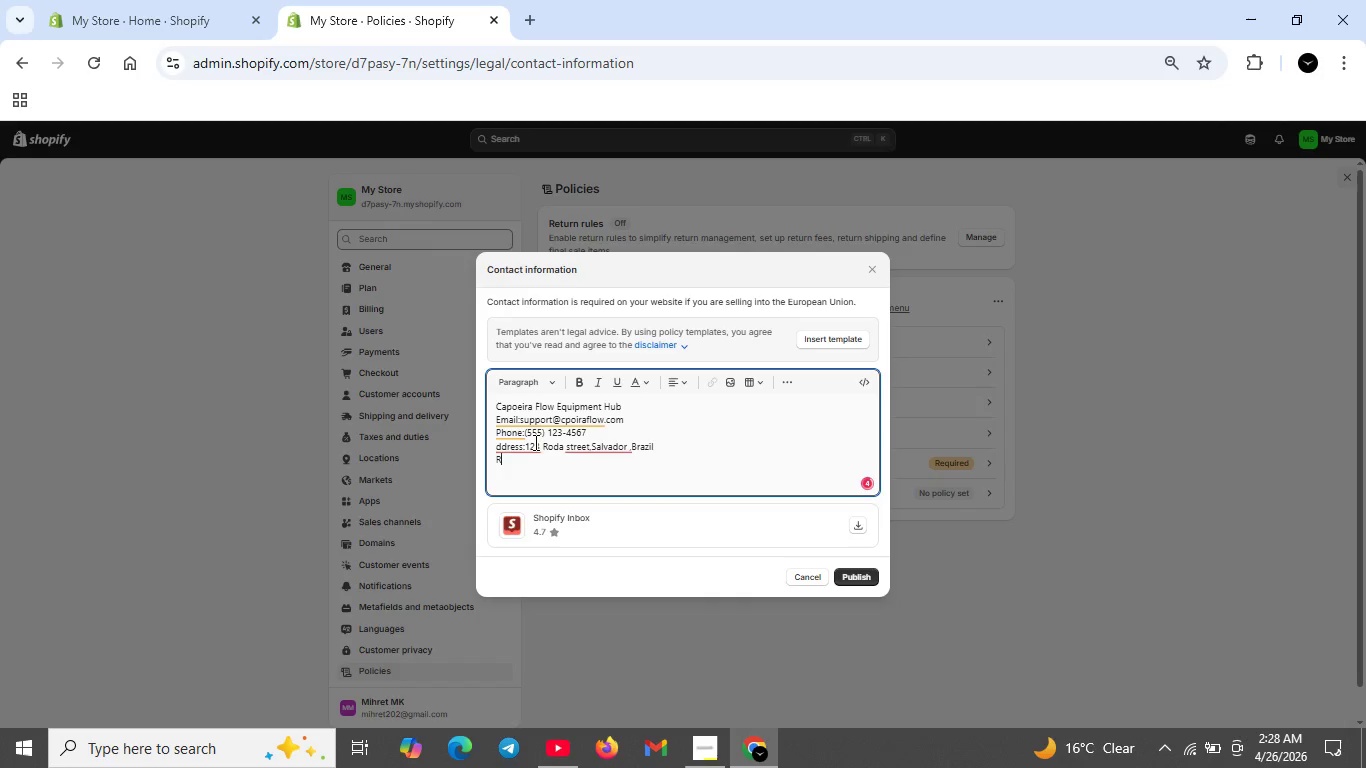 
 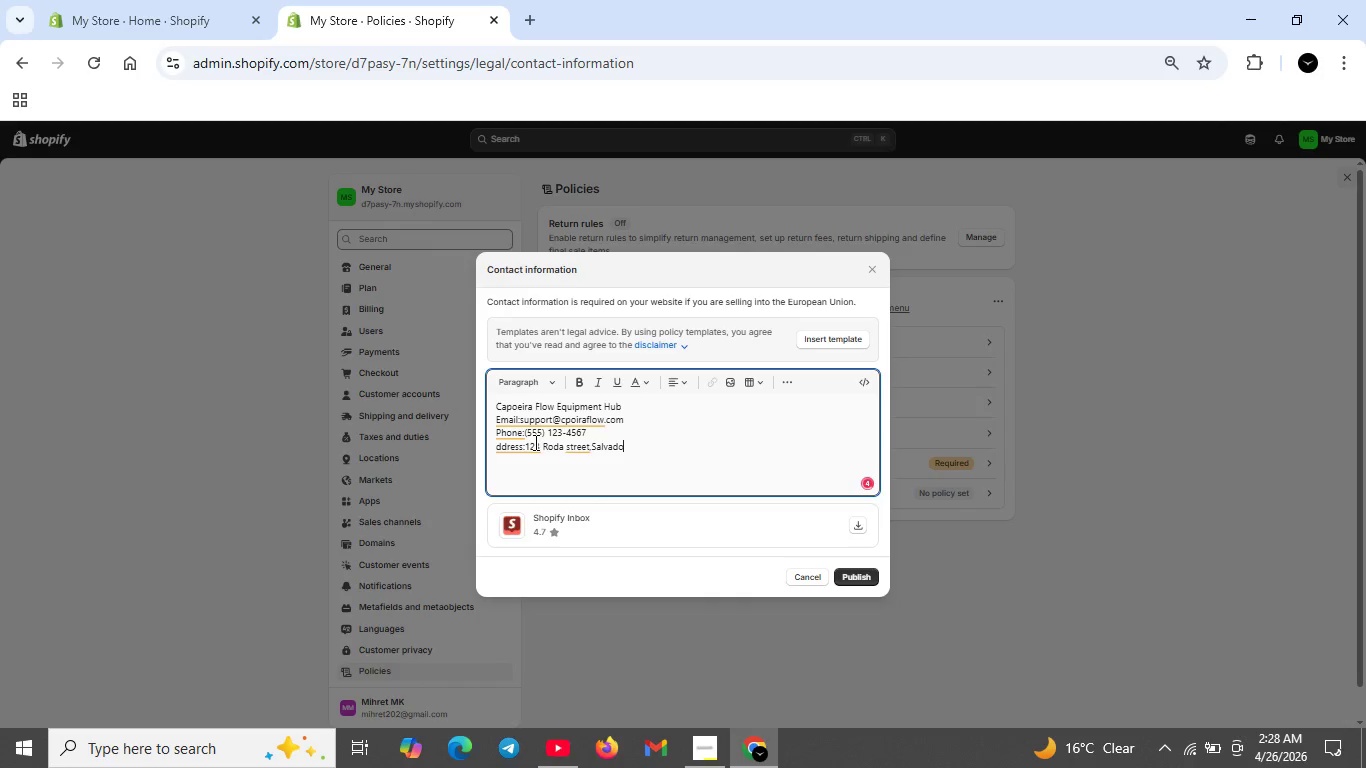 
key(Shift+Enter)
 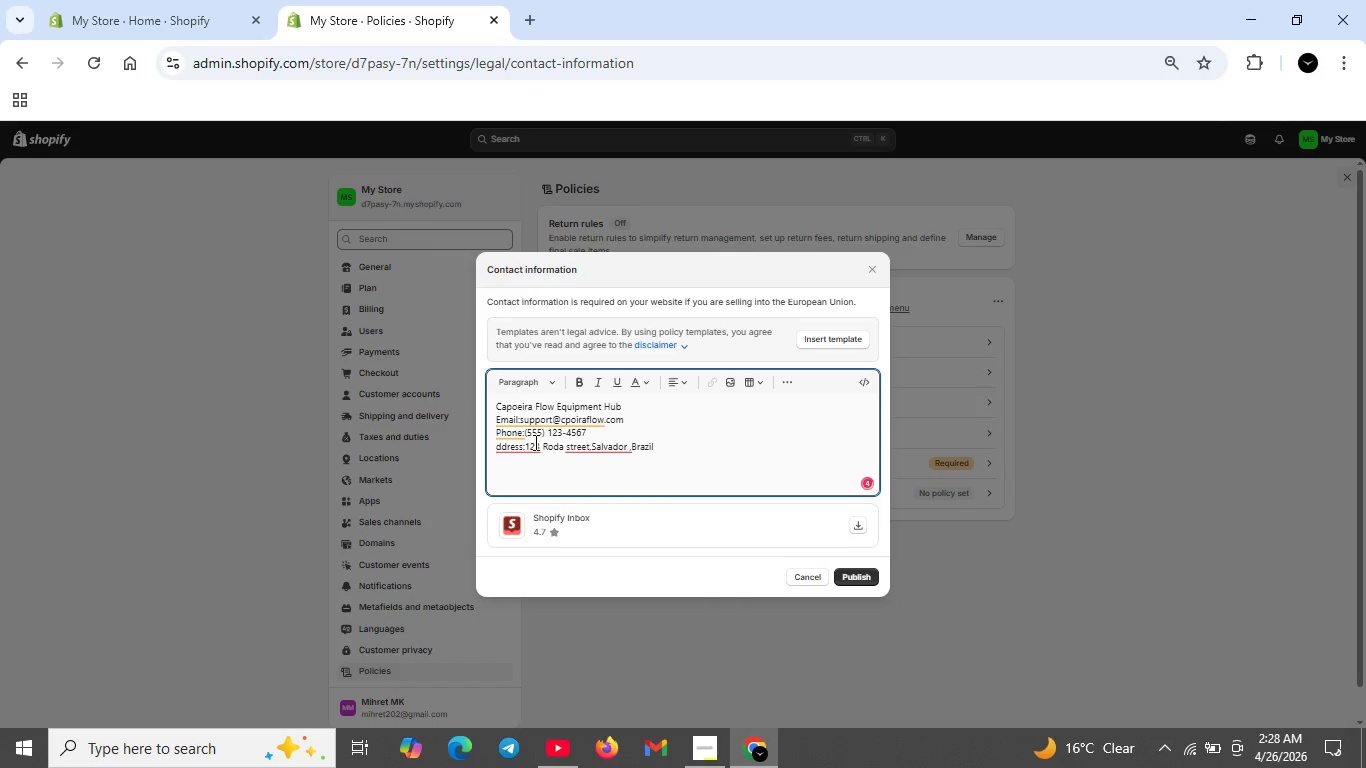 
type(Response tiime: 24-48 hors)
 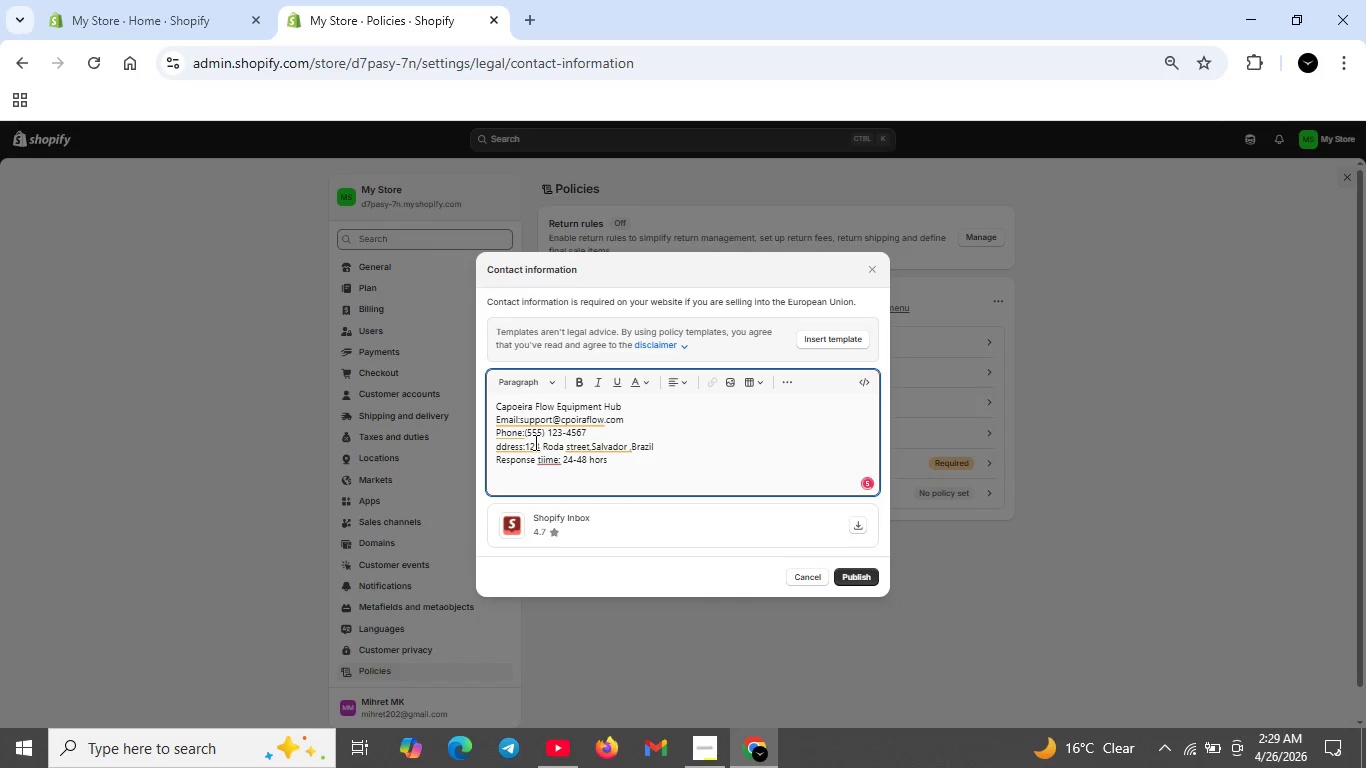 
left_click([864, 476])
 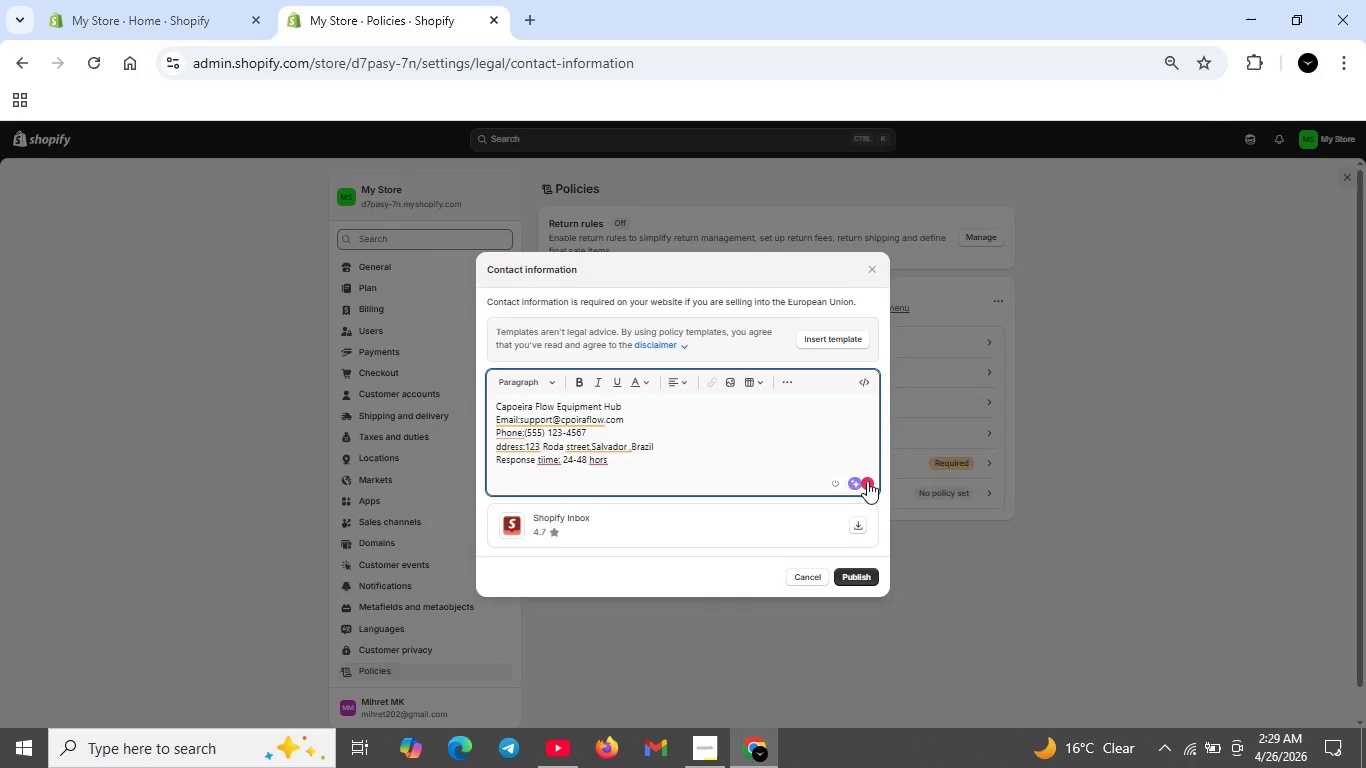 
left_click([867, 481])
 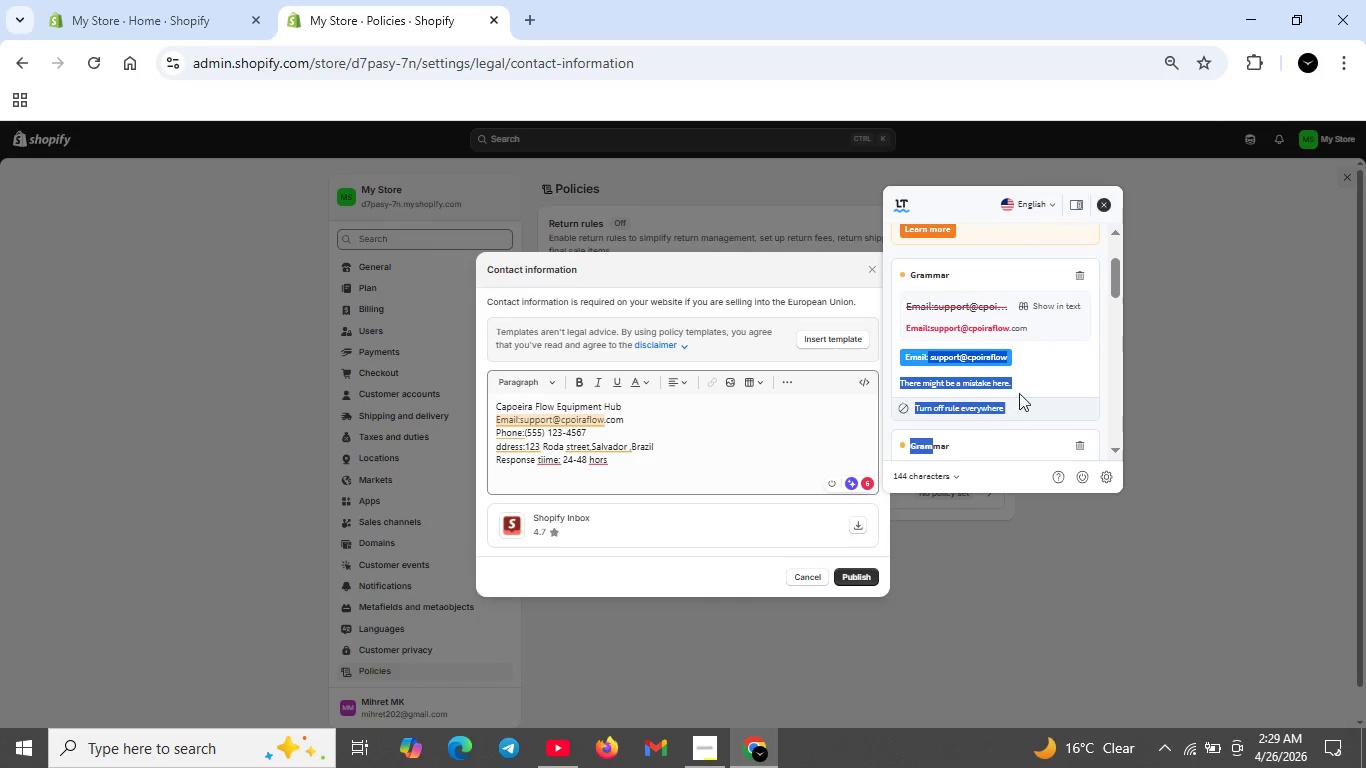 
left_click([1023, 380])
 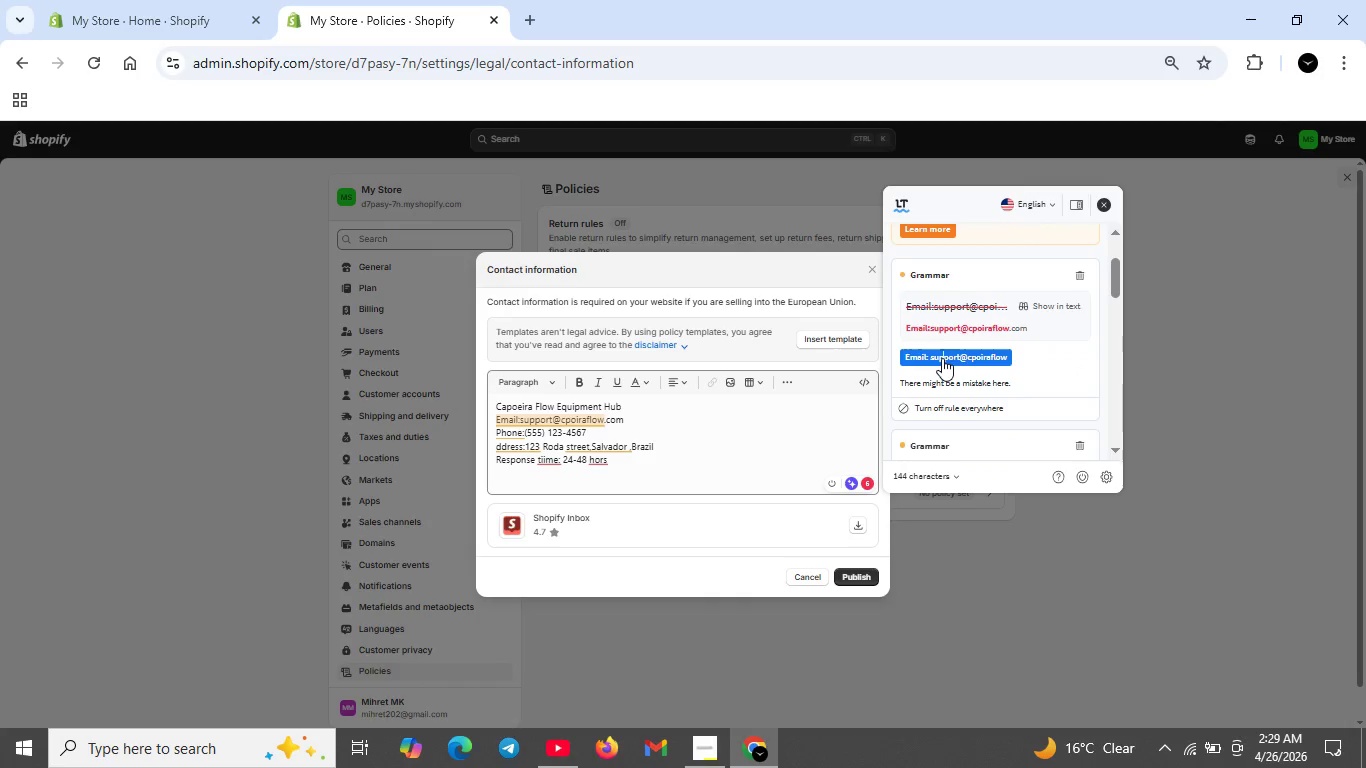 
left_click([942, 358])
 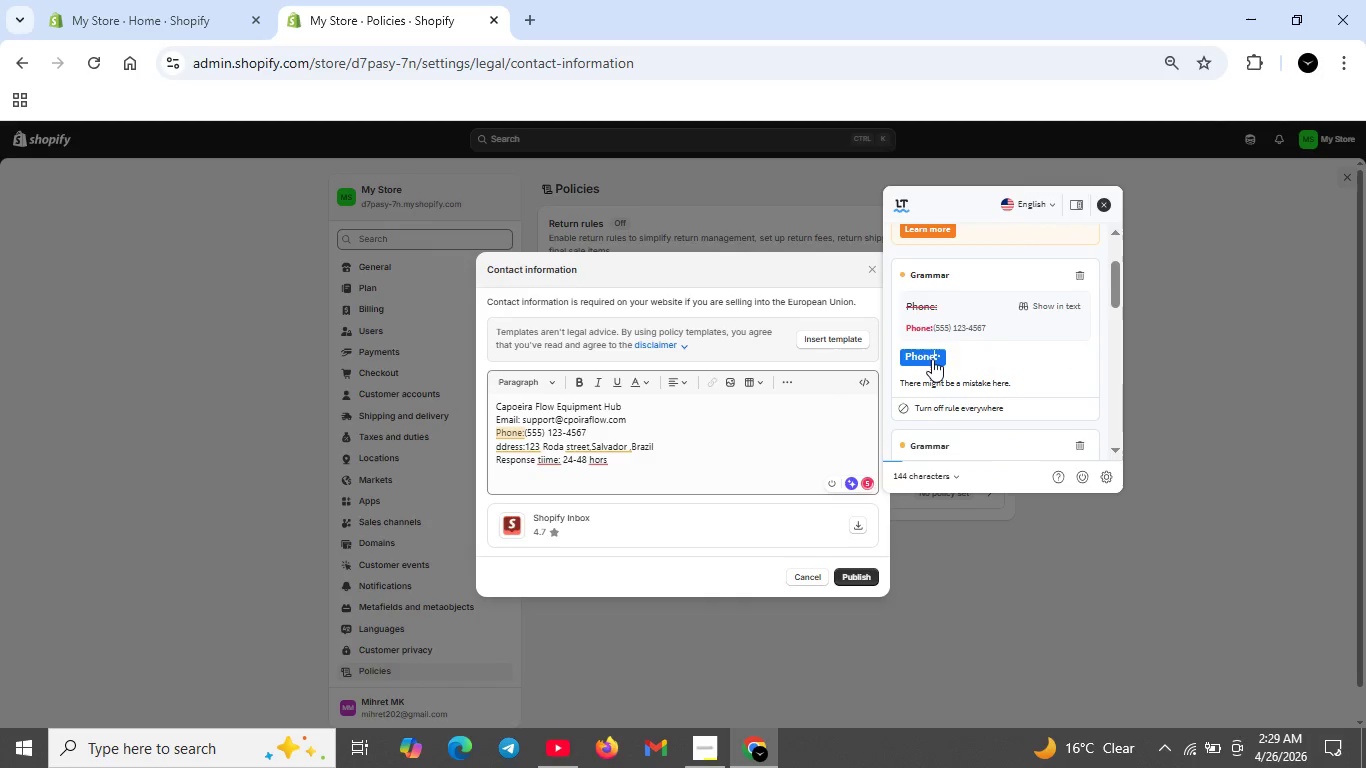 
left_click([932, 359])
 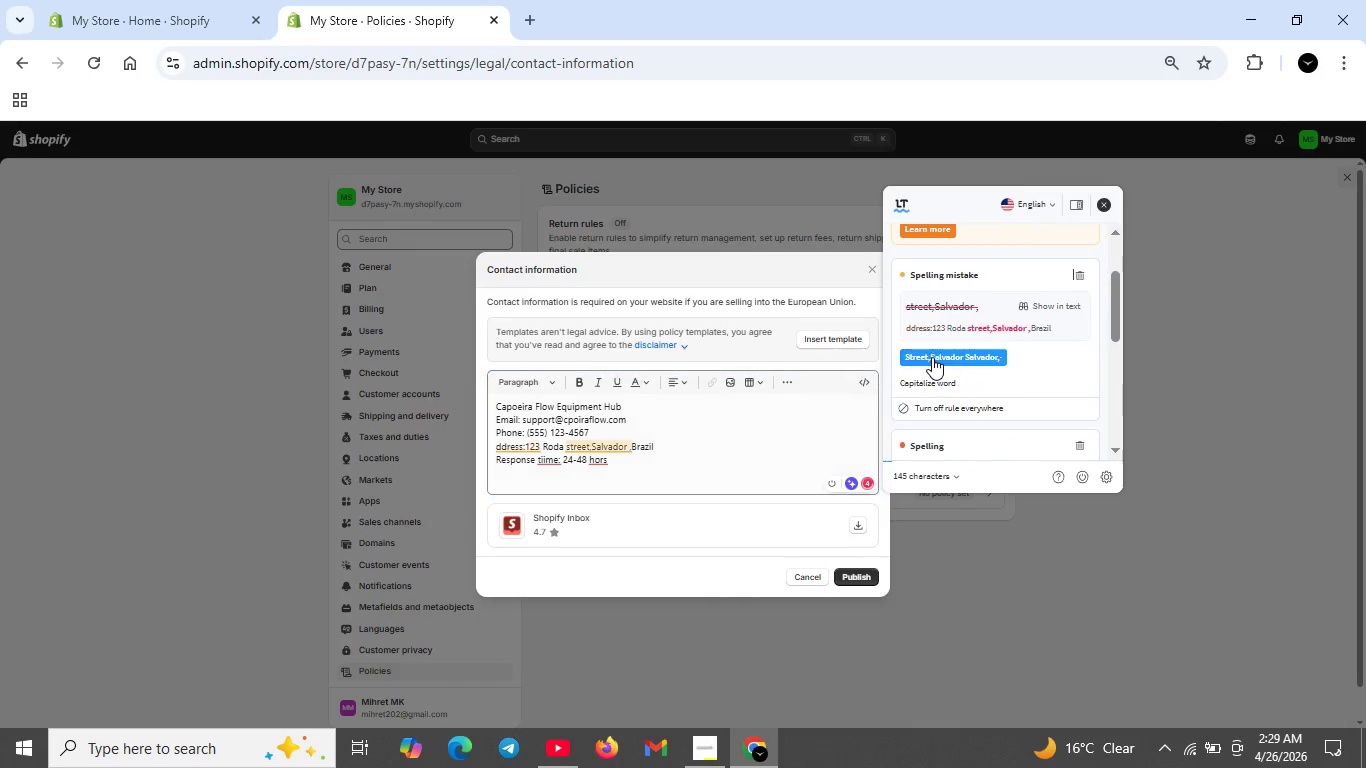 
left_click([932, 357])
 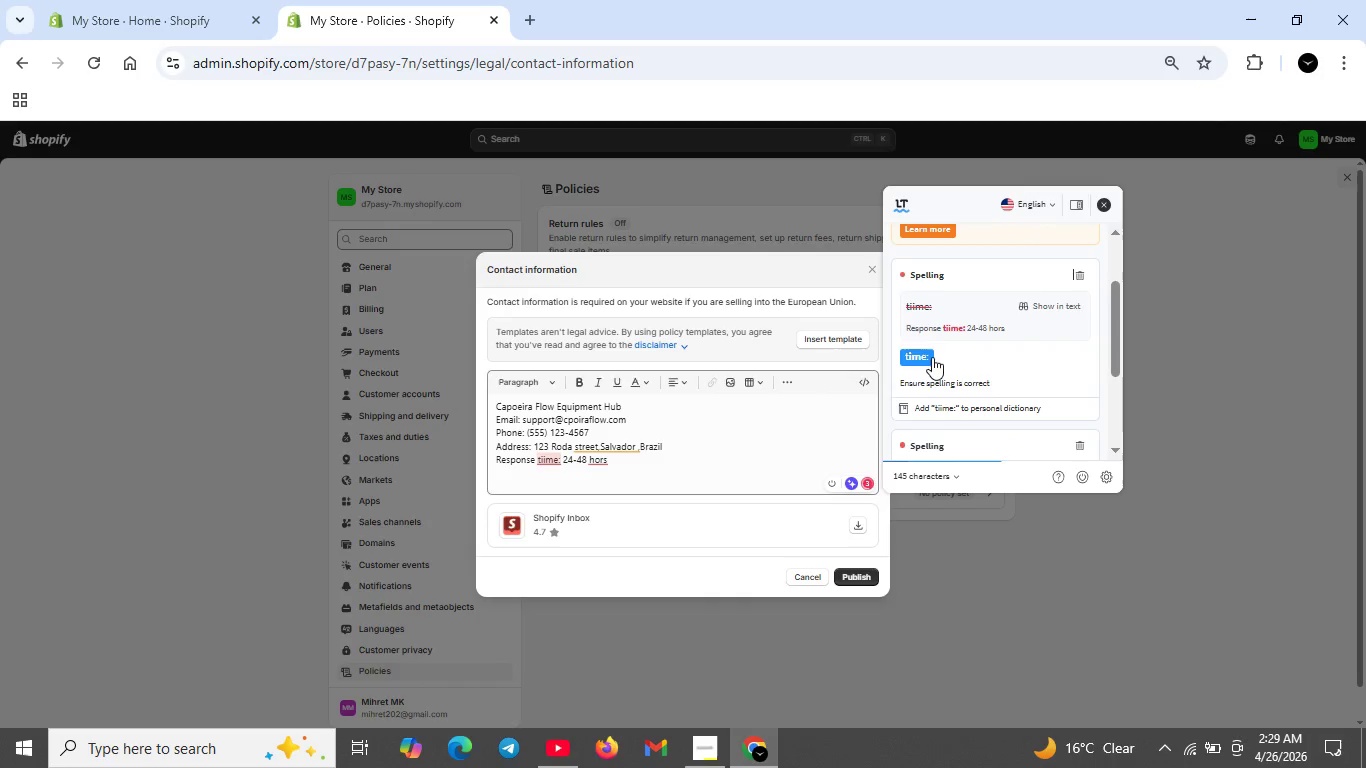 
left_click([932, 357])
 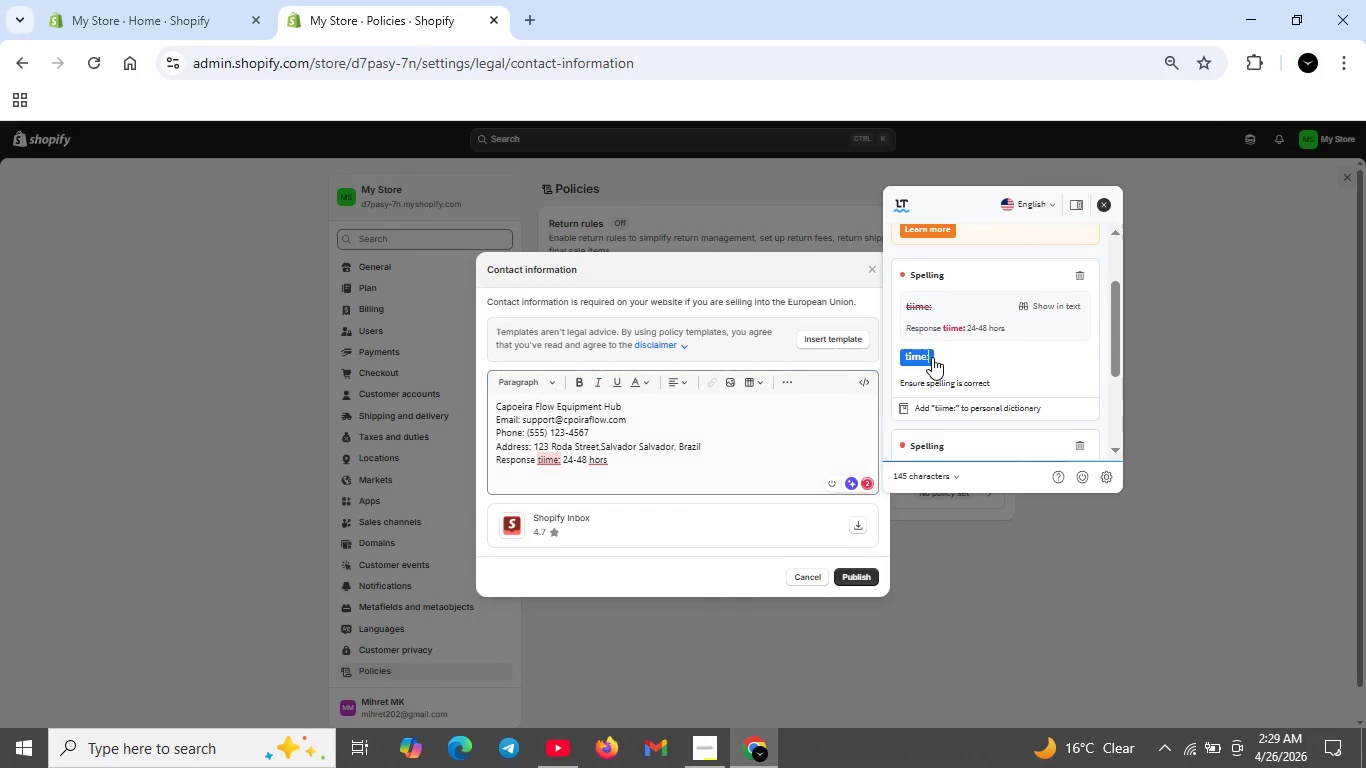 
left_click([932, 357])
 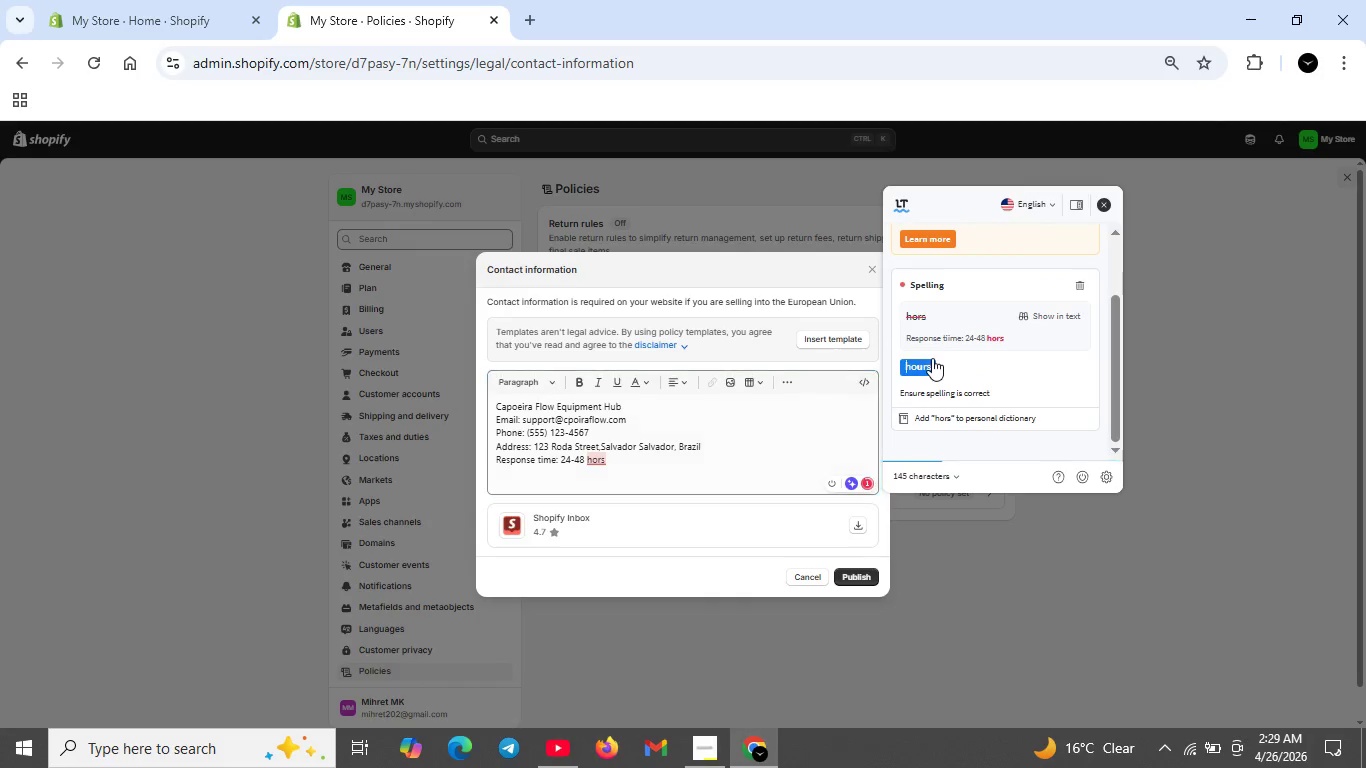 
left_click([932, 358])
 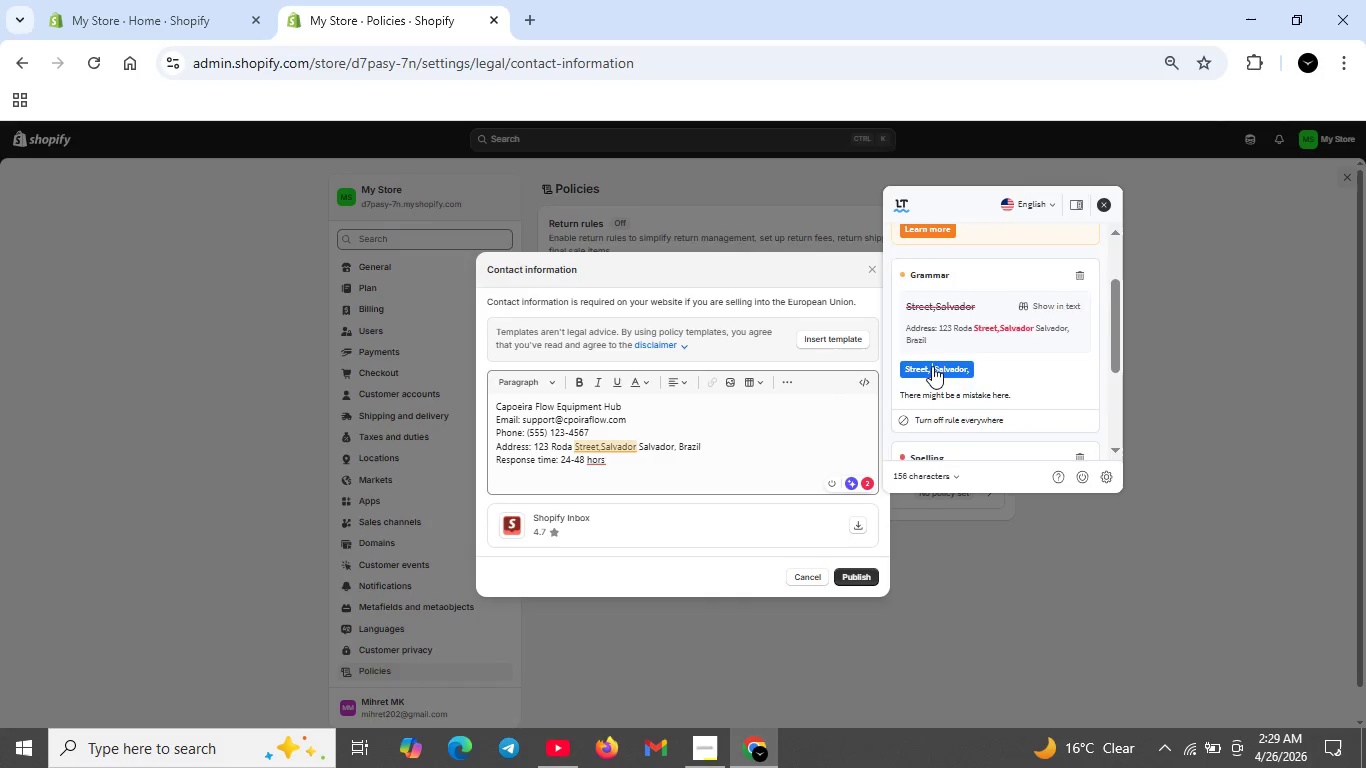 
left_click([932, 366])
 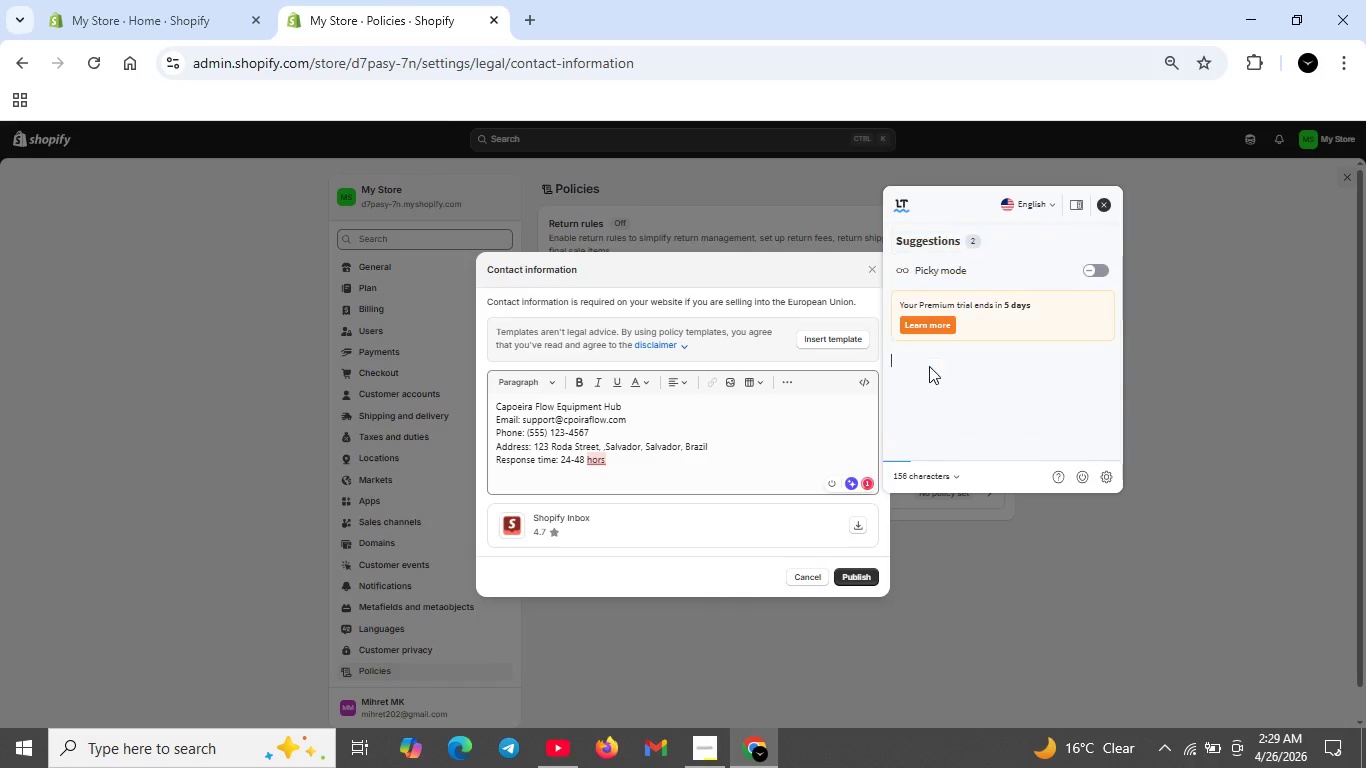 
left_click([929, 366])
 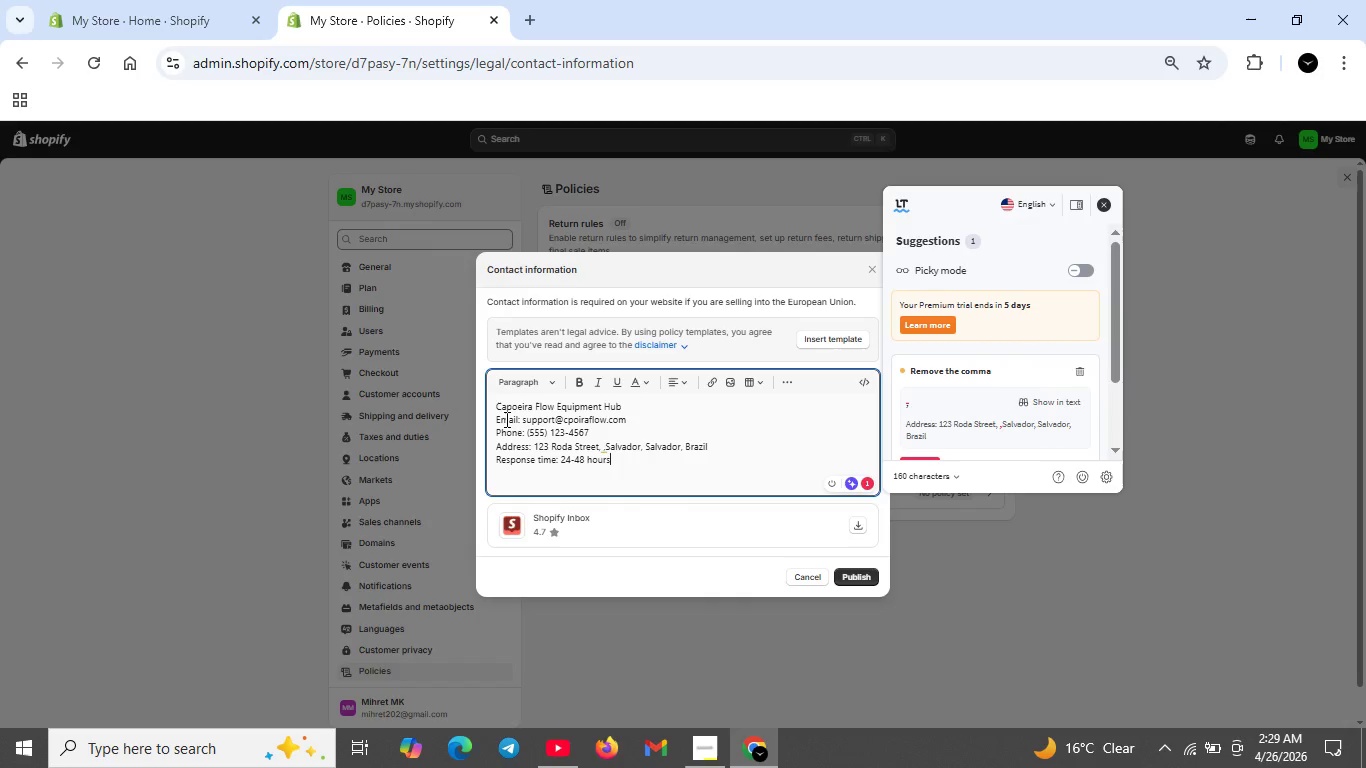 
wait(13.53)
 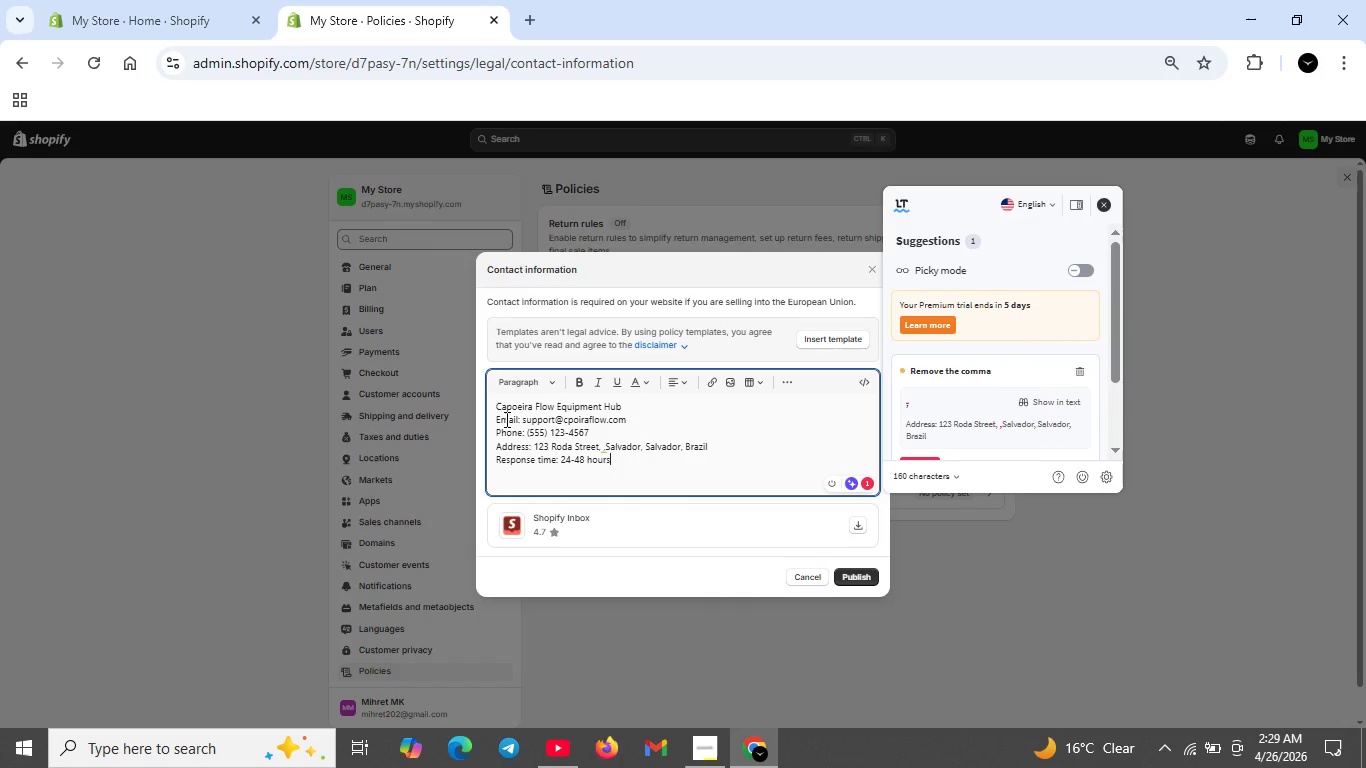 
left_click([572, 420])
 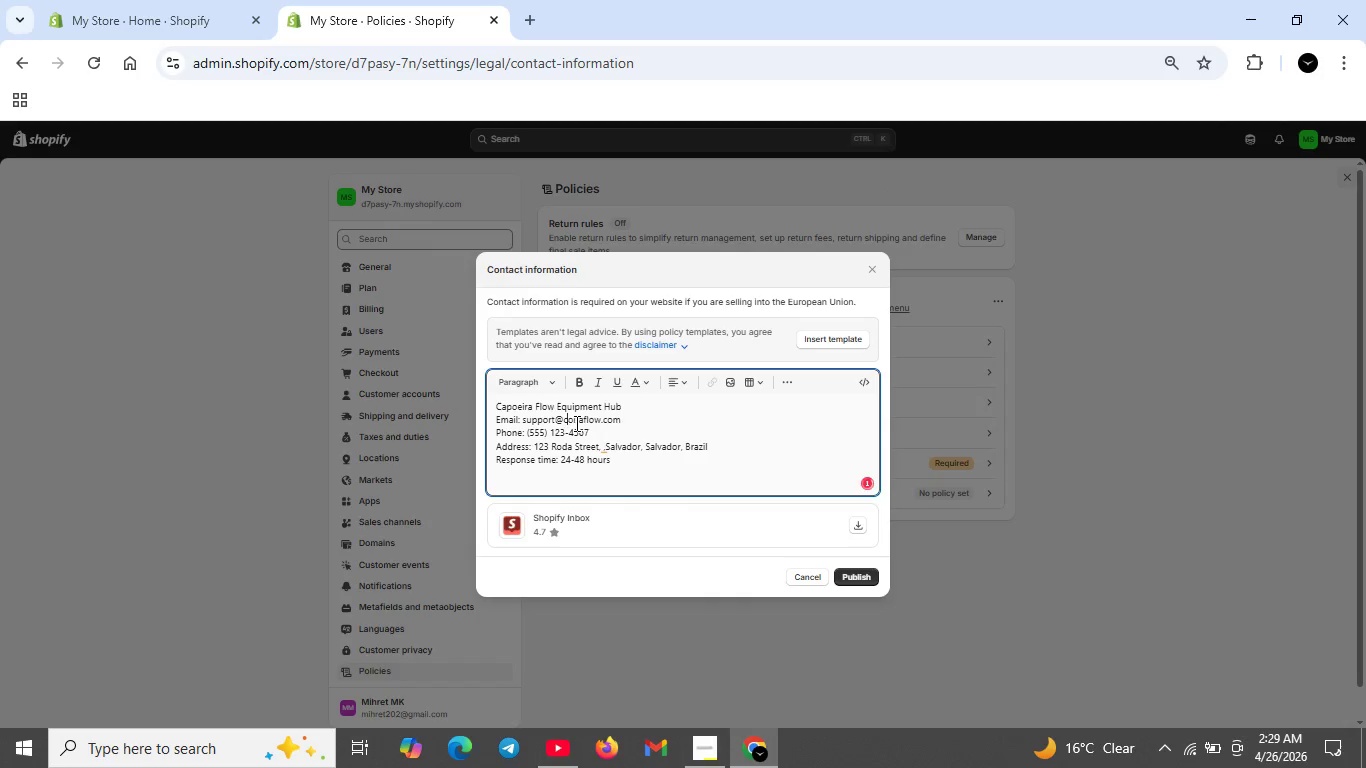 
key(Backspace)
type(ap)
 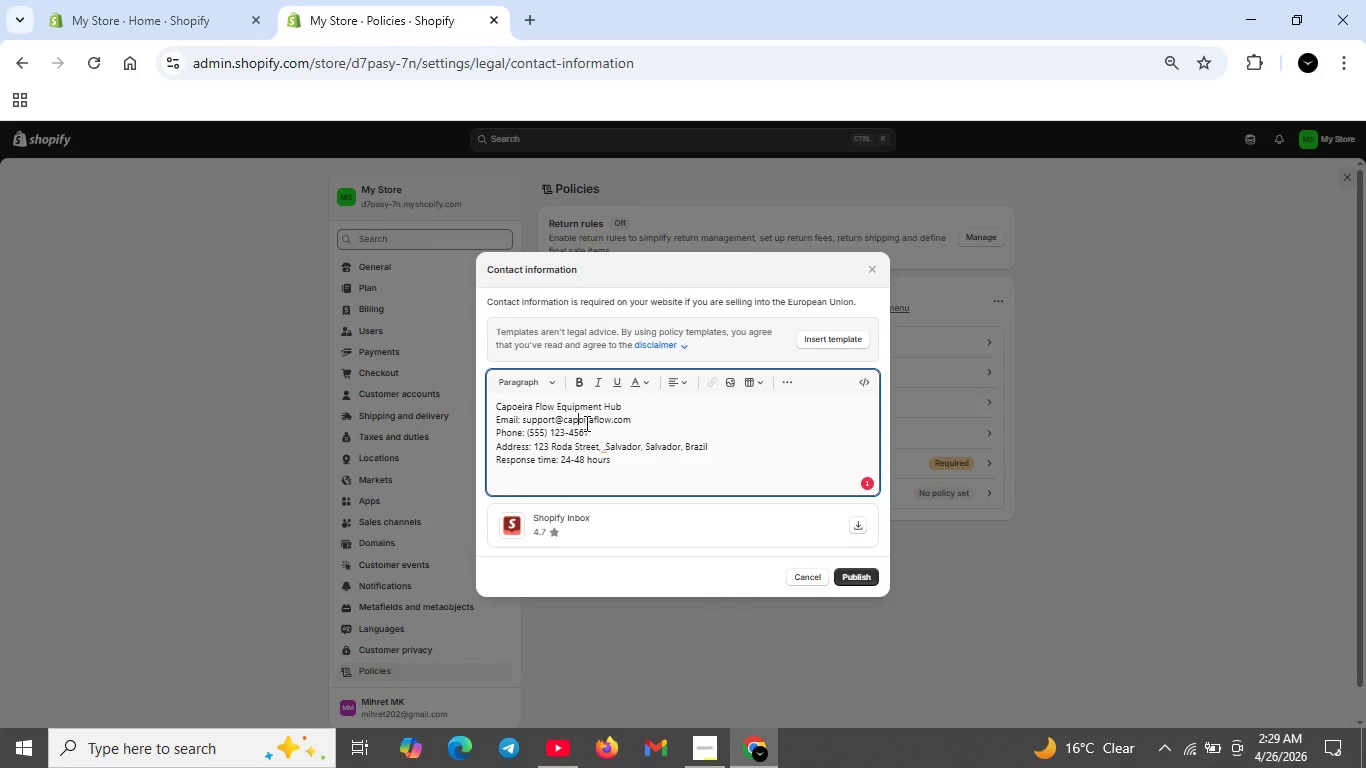 
wait(6.75)
 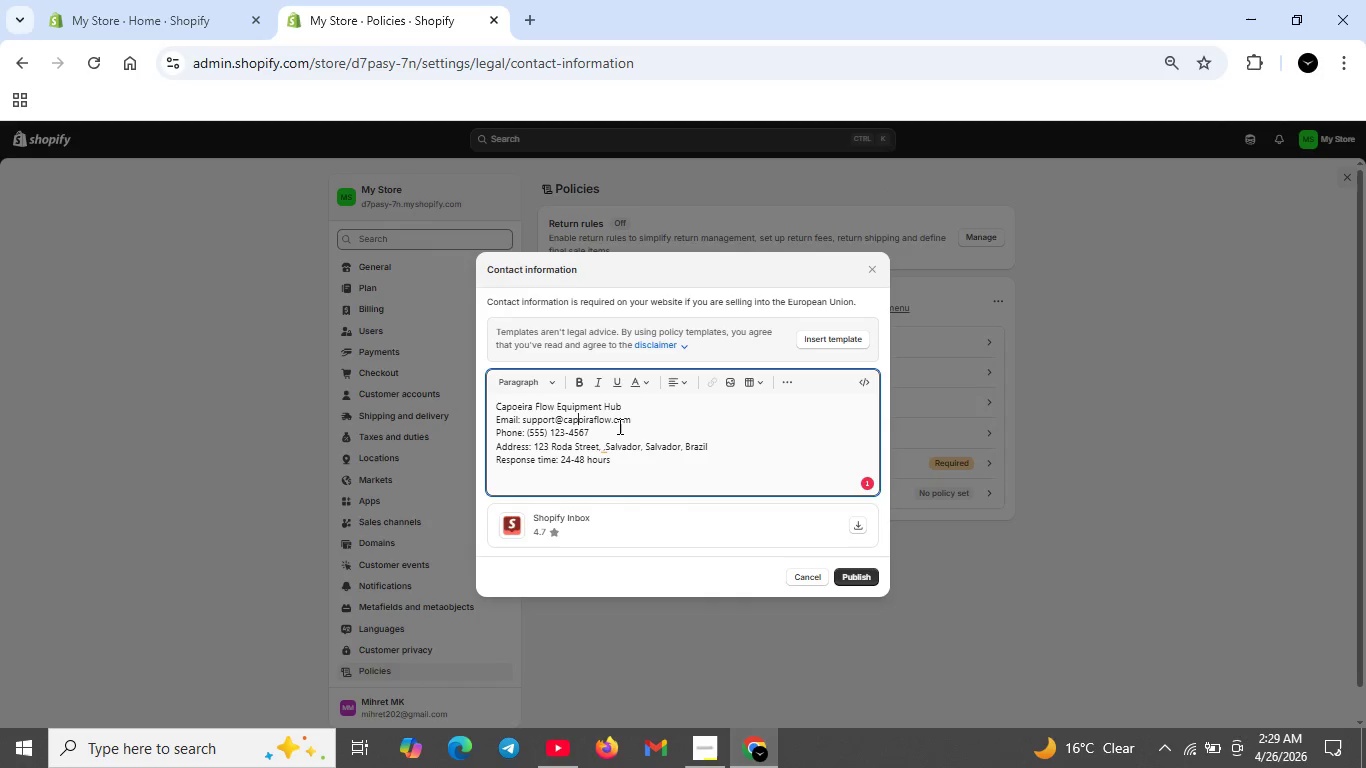 
key(ArrowRight)
 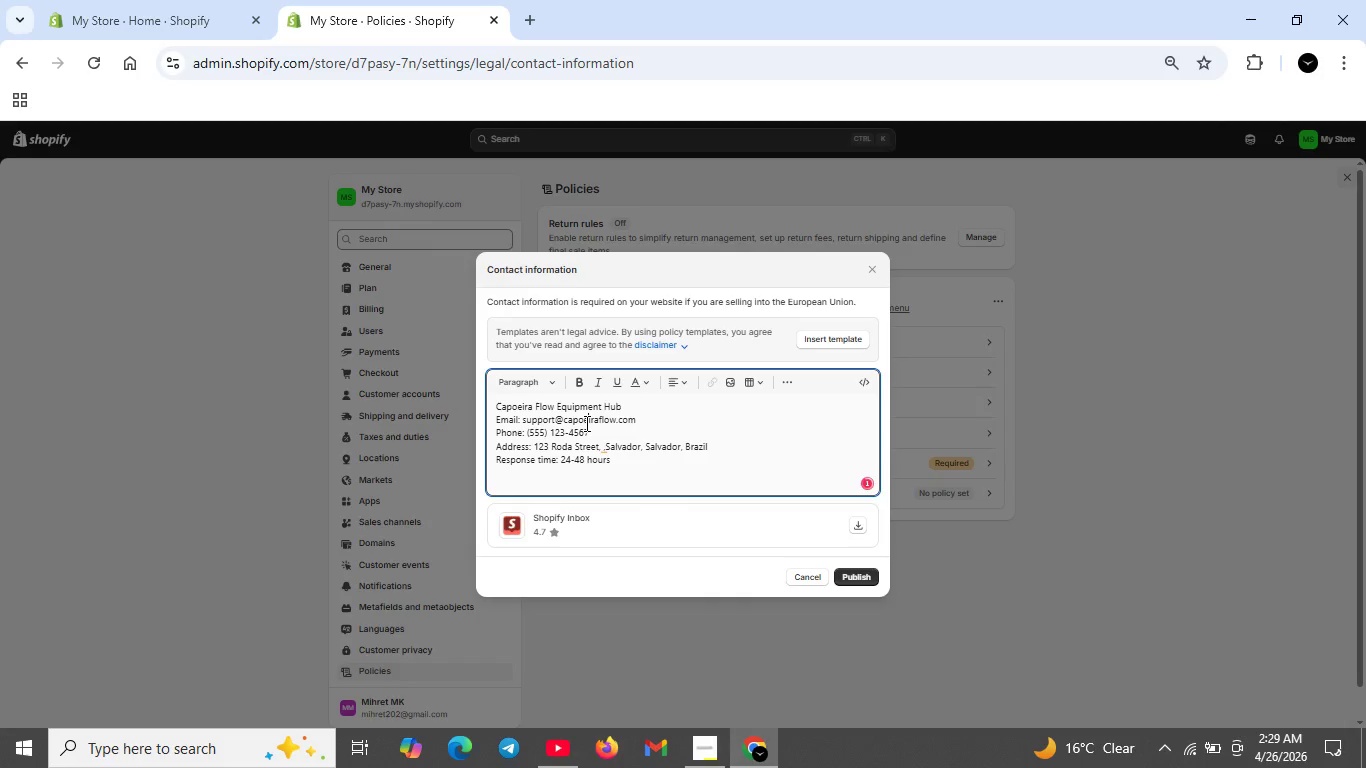 
key(E)
 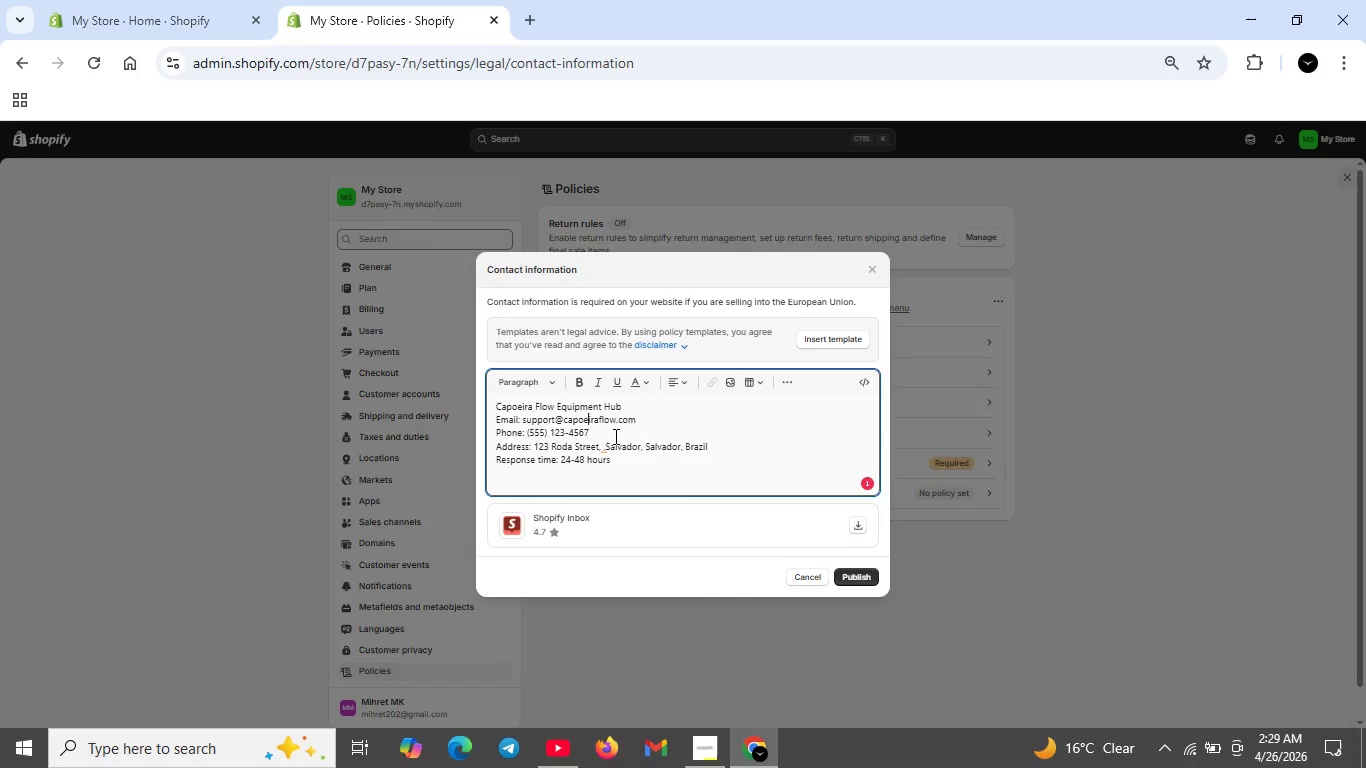 
wait(8.94)
 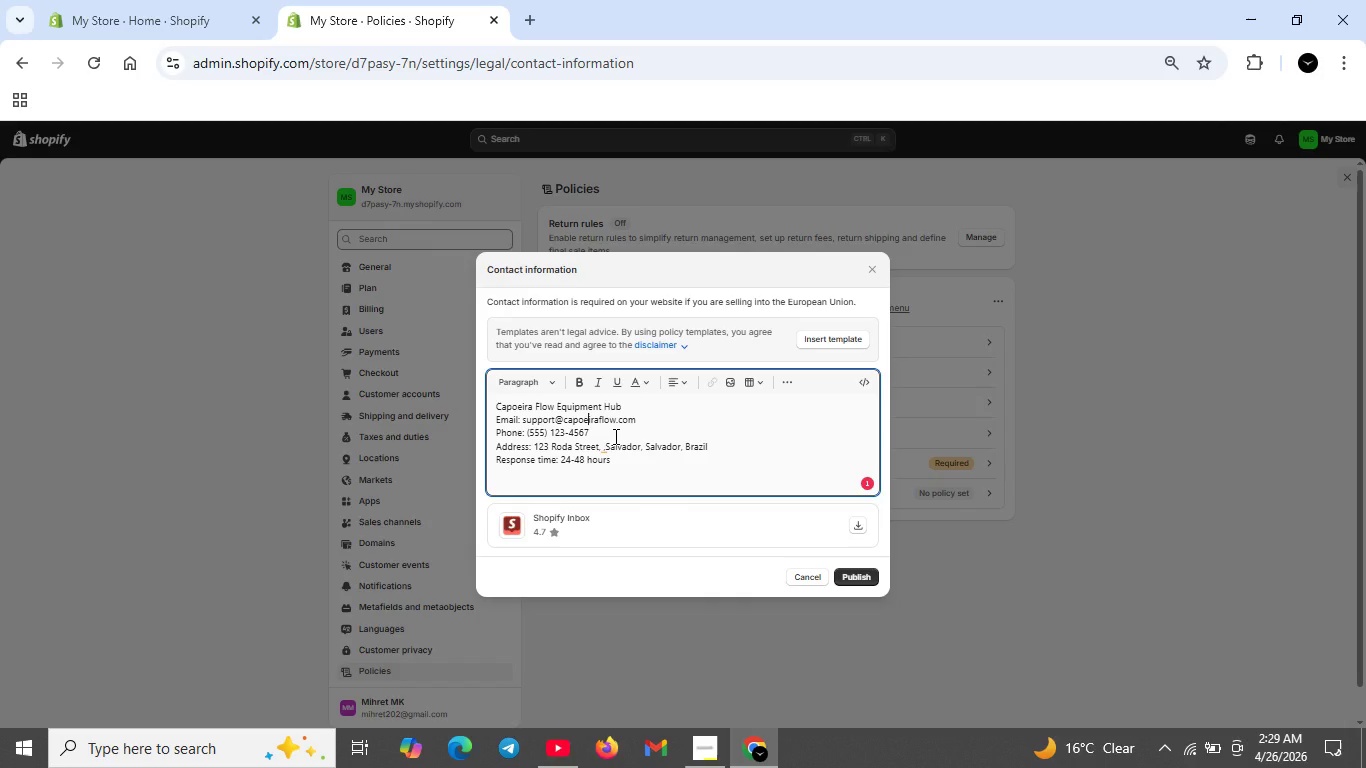 
left_click([604, 450])
 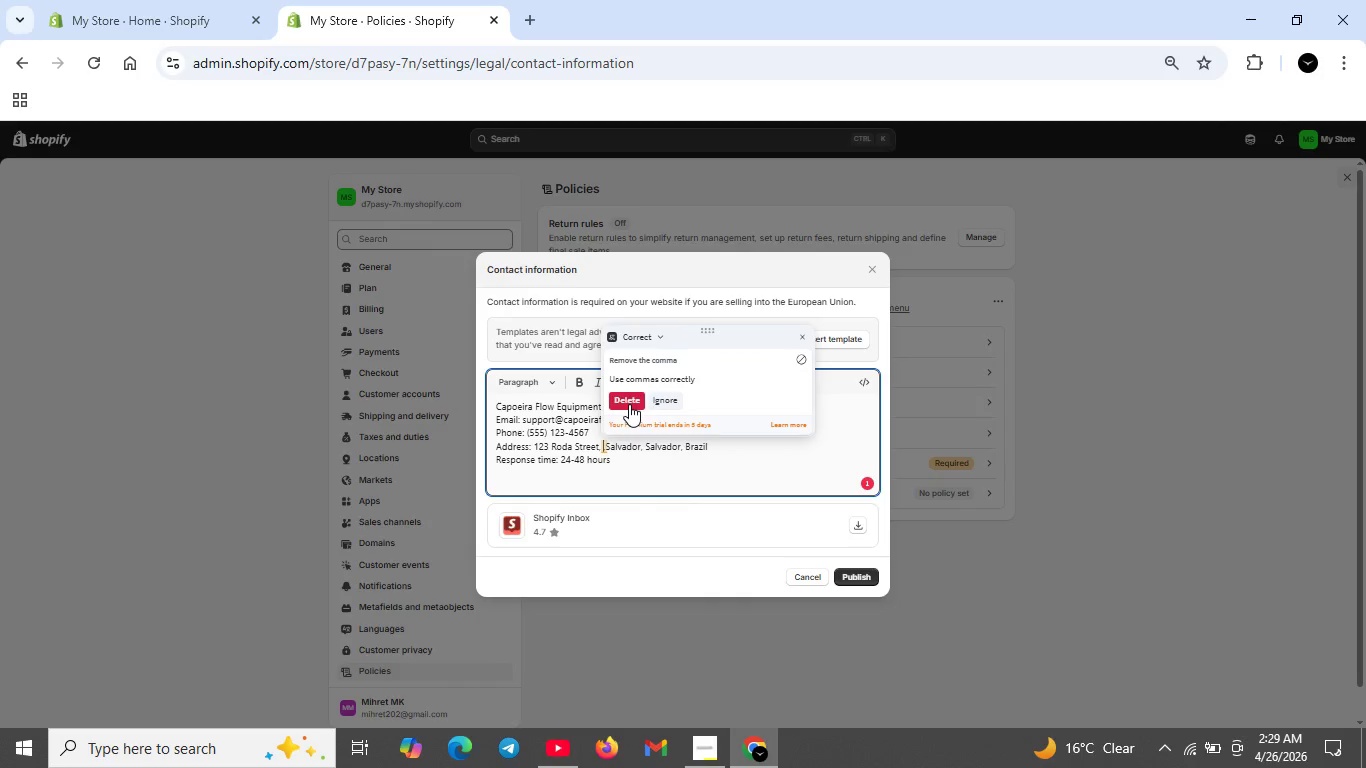 
left_click([629, 404])
 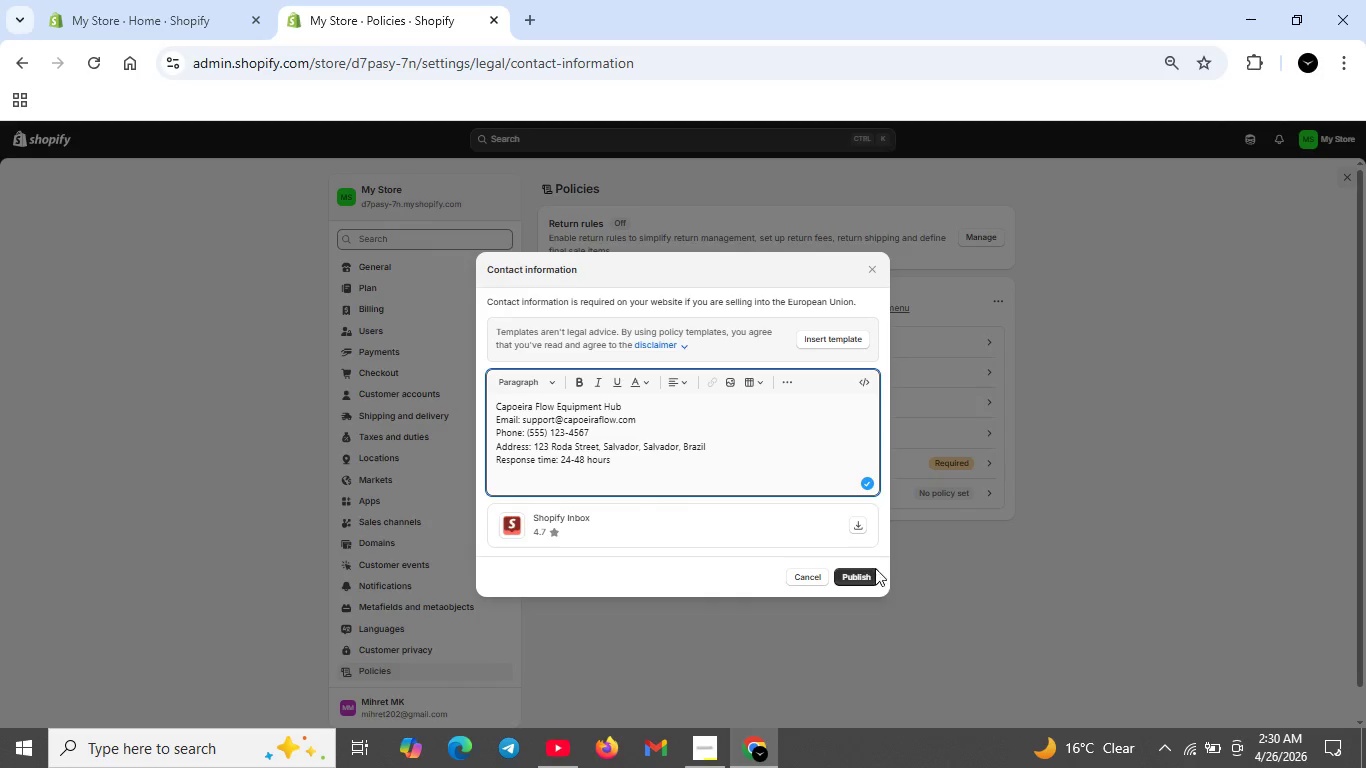 
left_click([869, 568])
 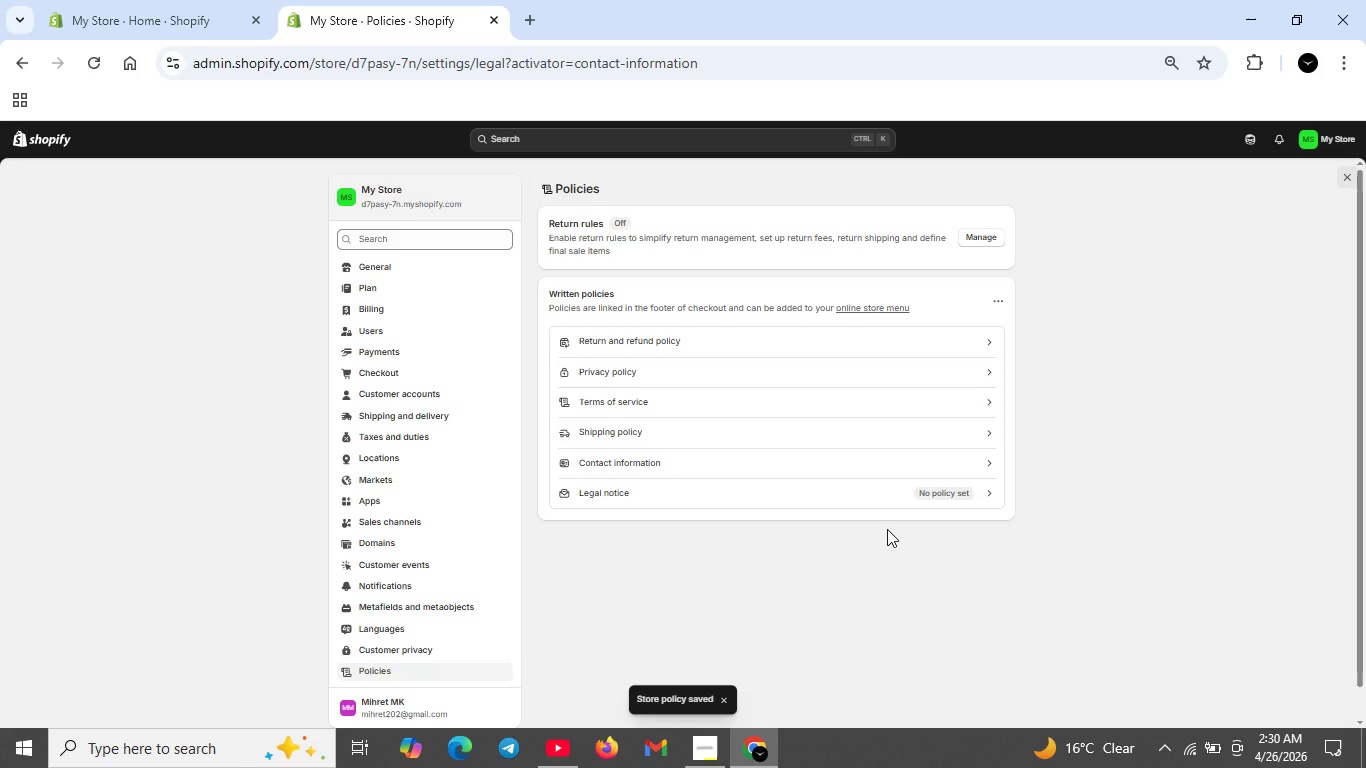 
wait(6.19)
 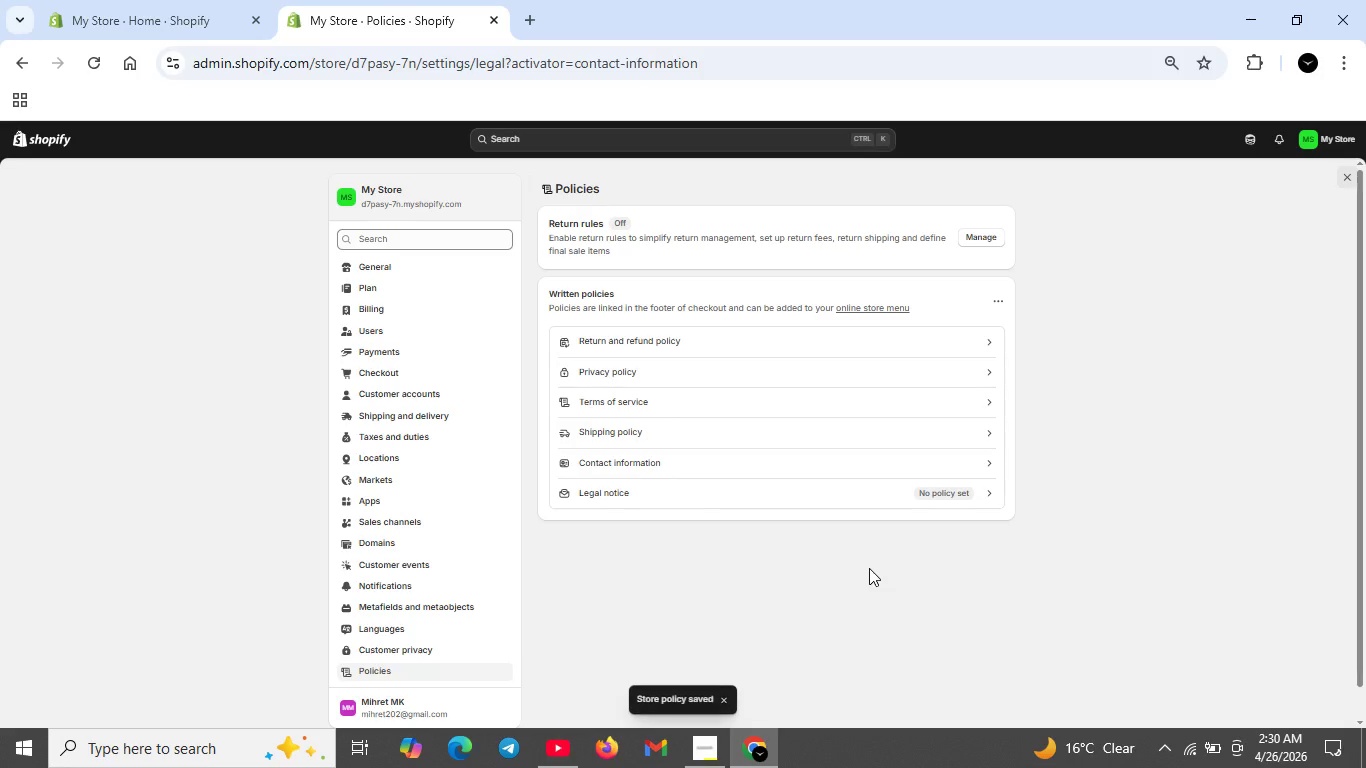 
left_click([894, 493])
 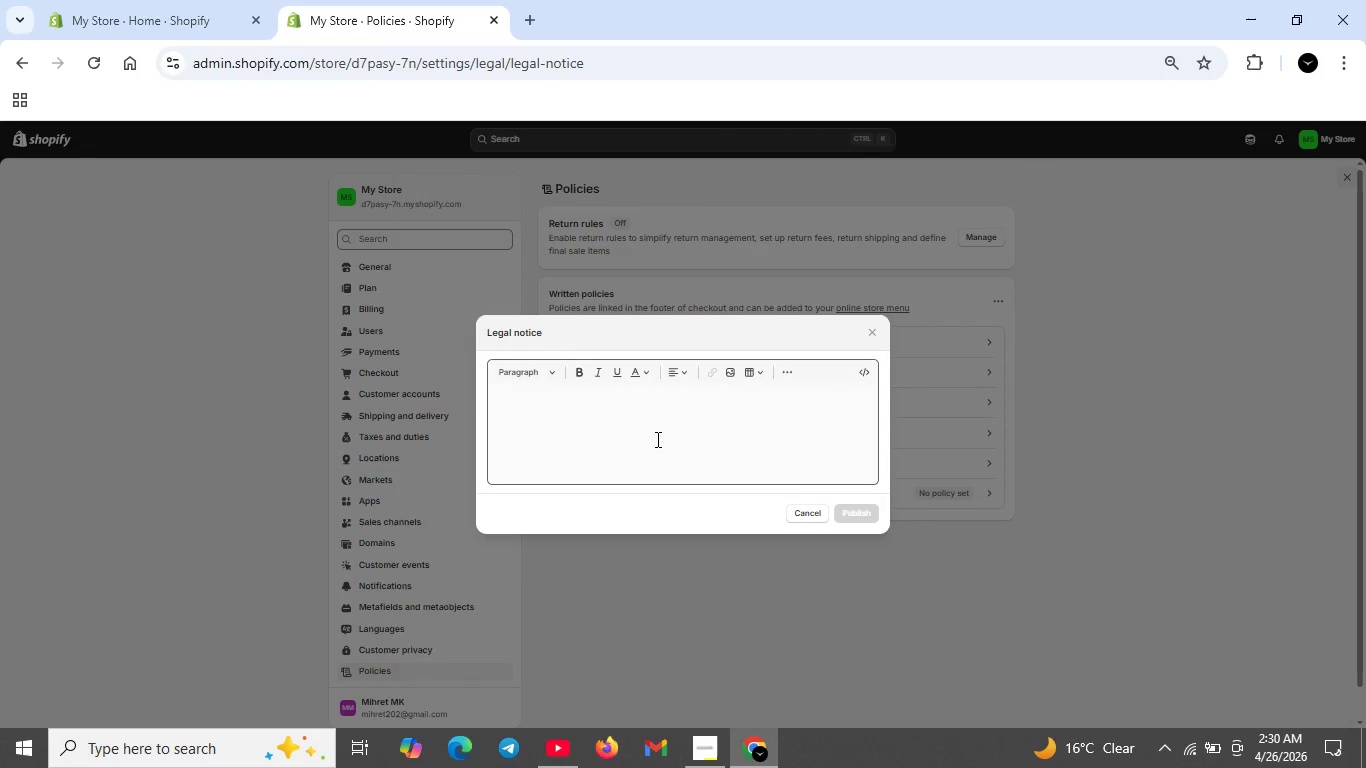 
left_click([656, 439])
 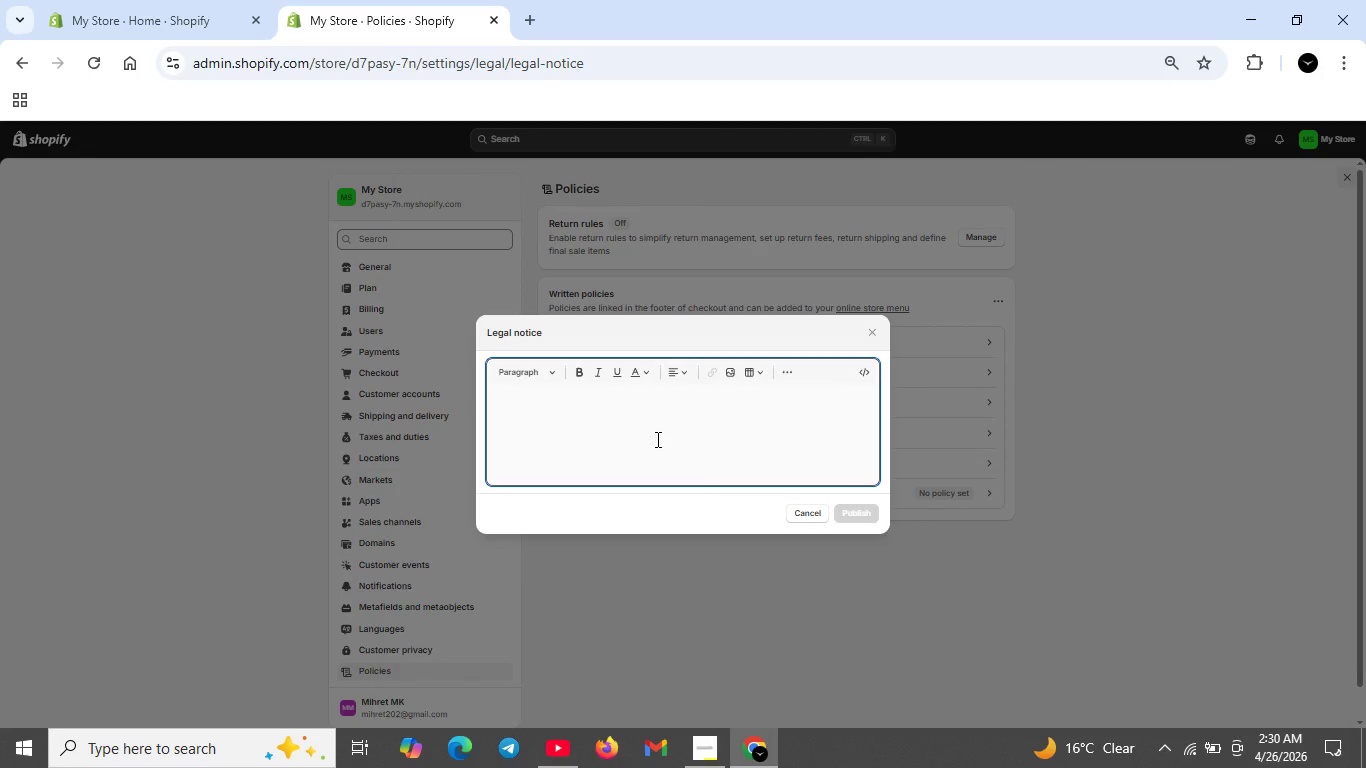 
type(Capoeira flw)
key(Backspace)
type(ow is a registerd brand specialising in apoiera )
 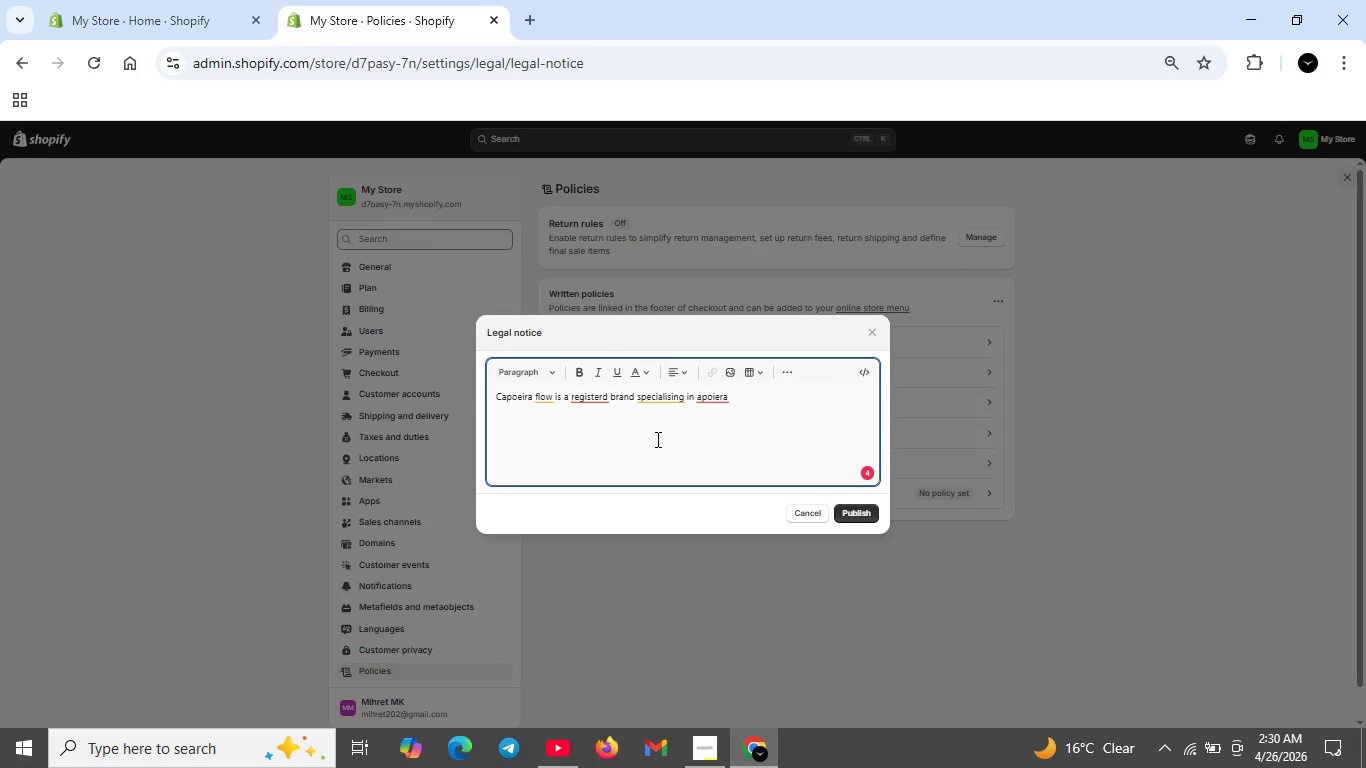 
key(ArrowLeft)
 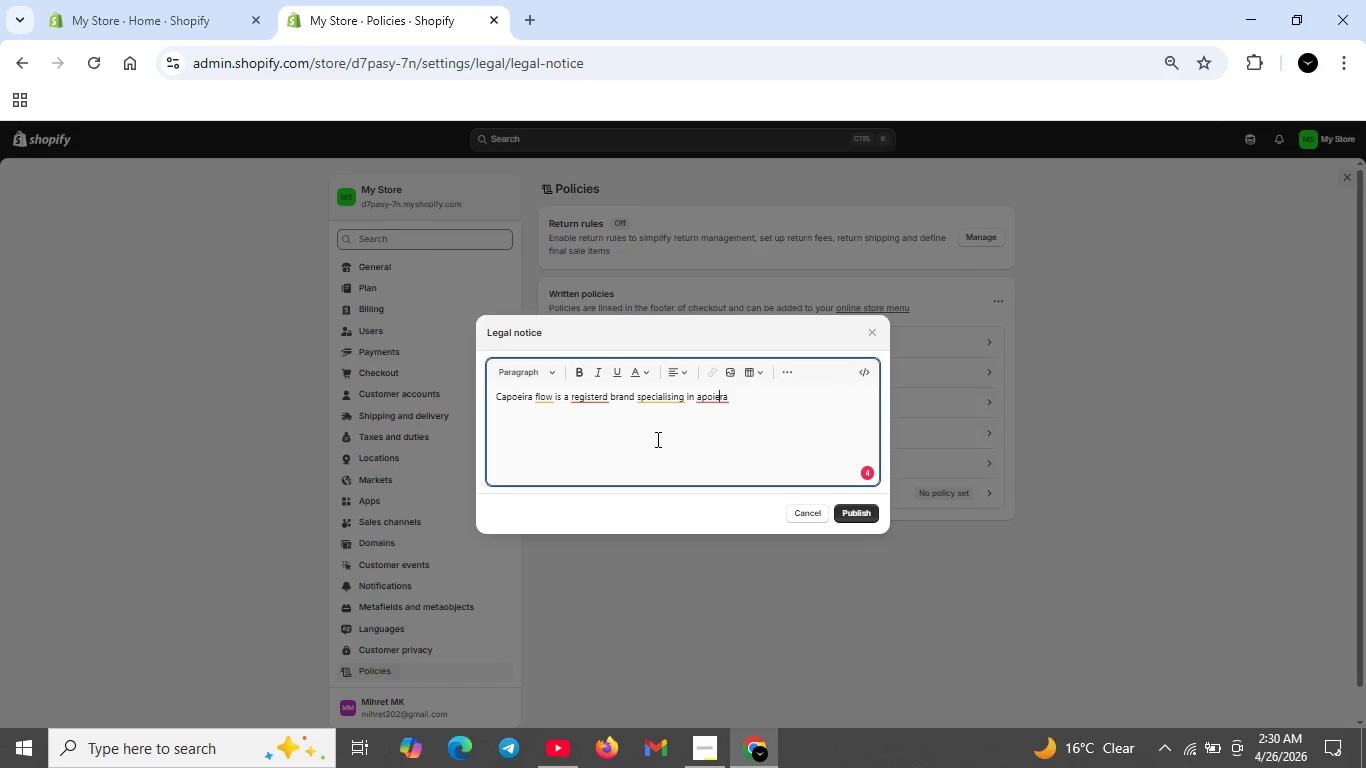 
key(ArrowLeft)
 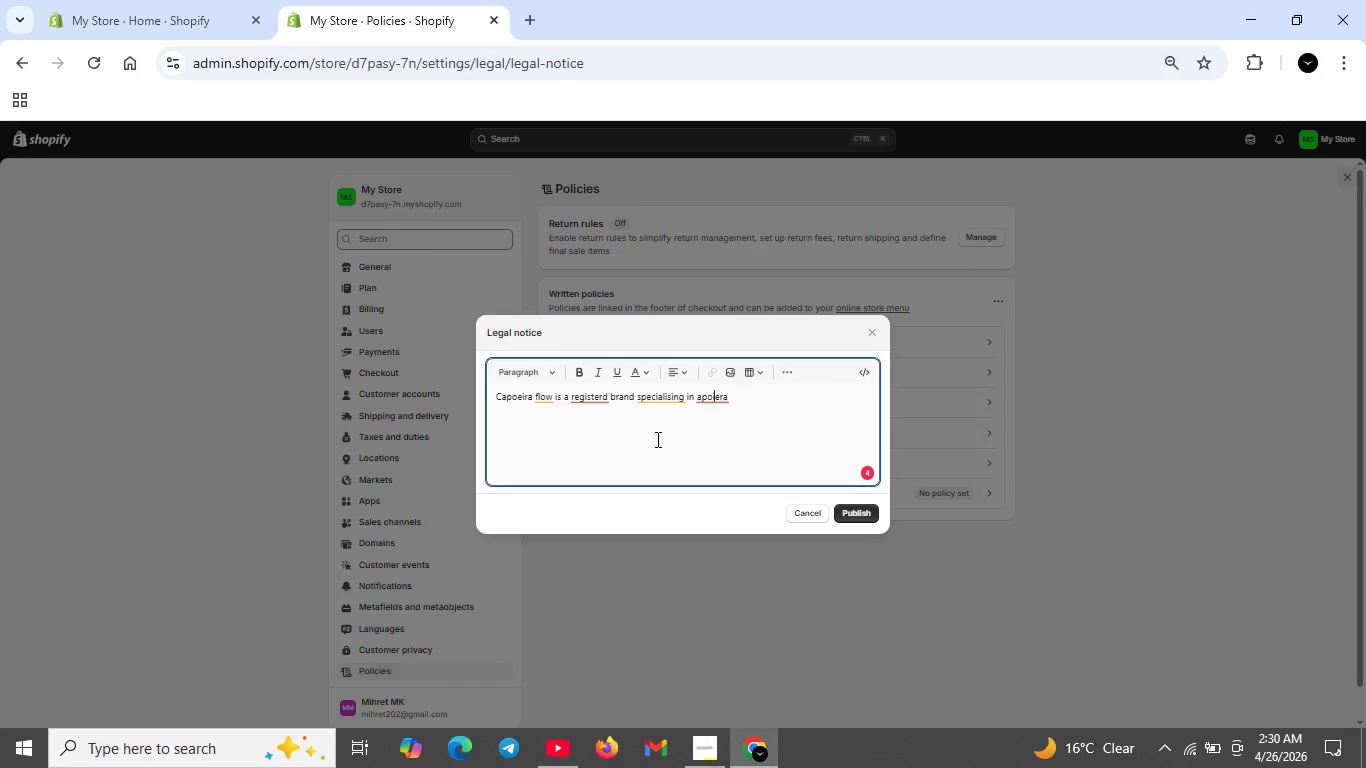 
key(ArrowLeft)
 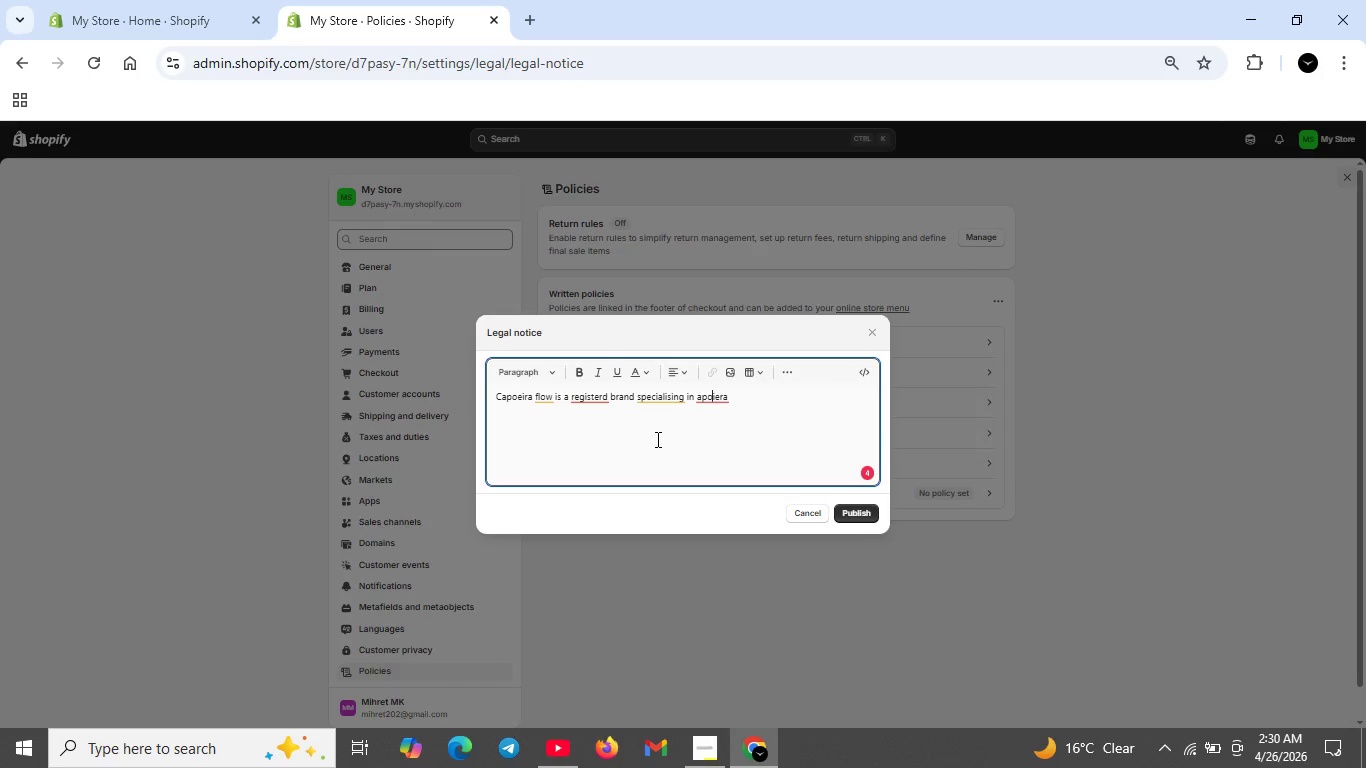 
key(ArrowLeft)
 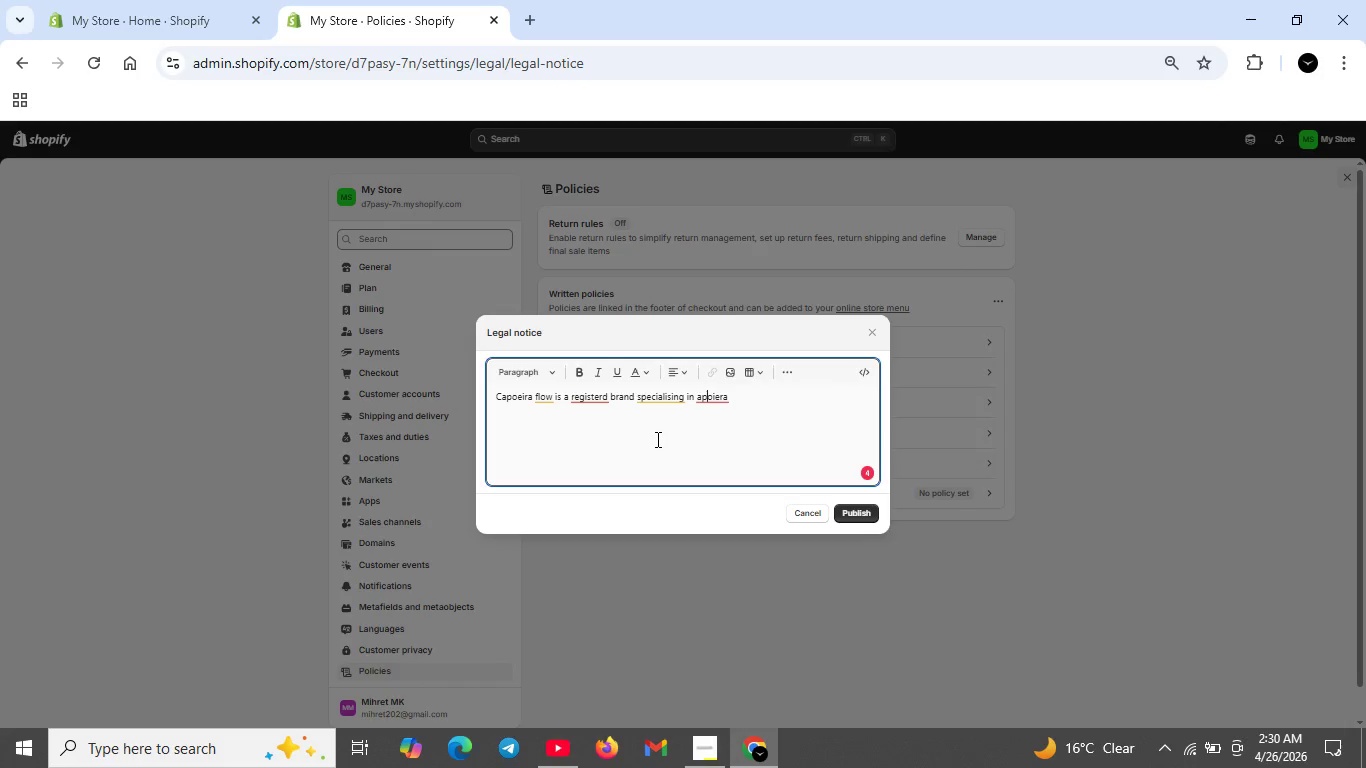 
key(ArrowLeft)
 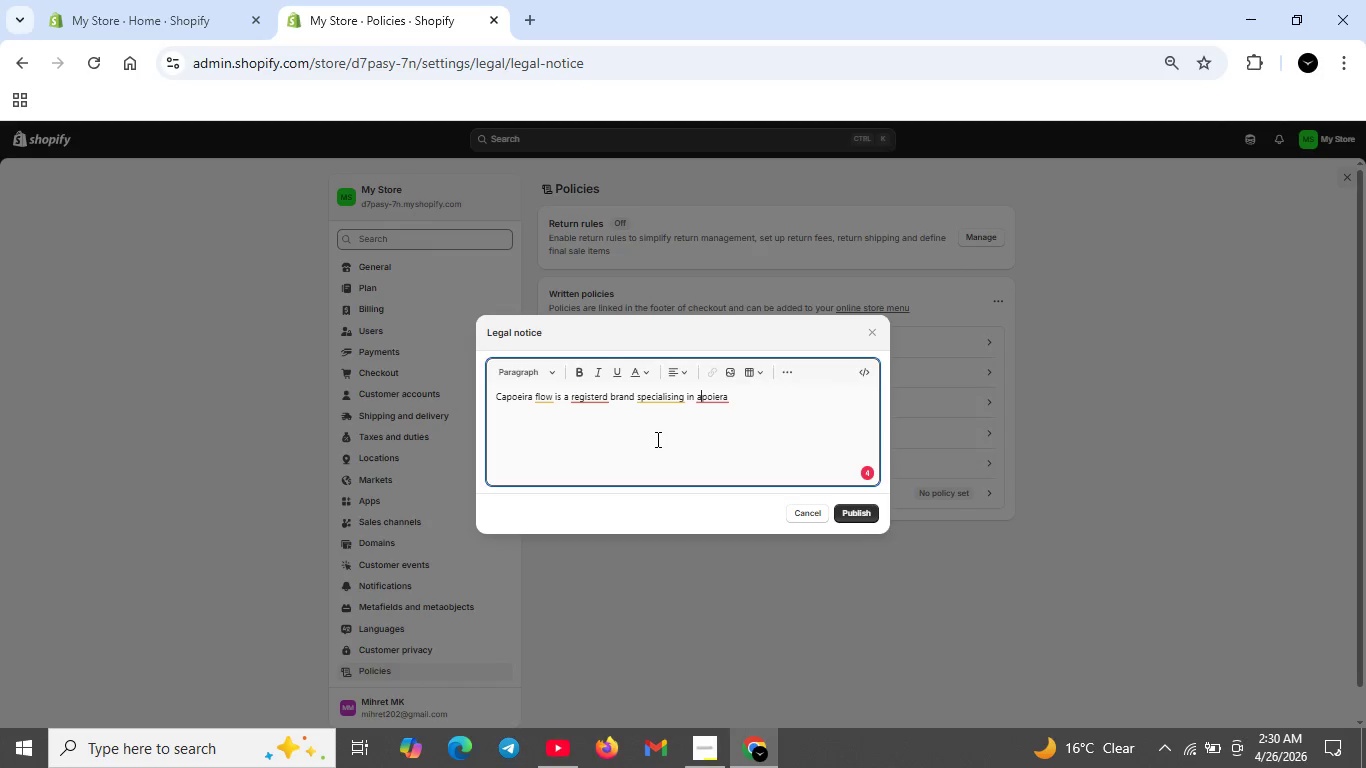 
key(ArrowLeft)
 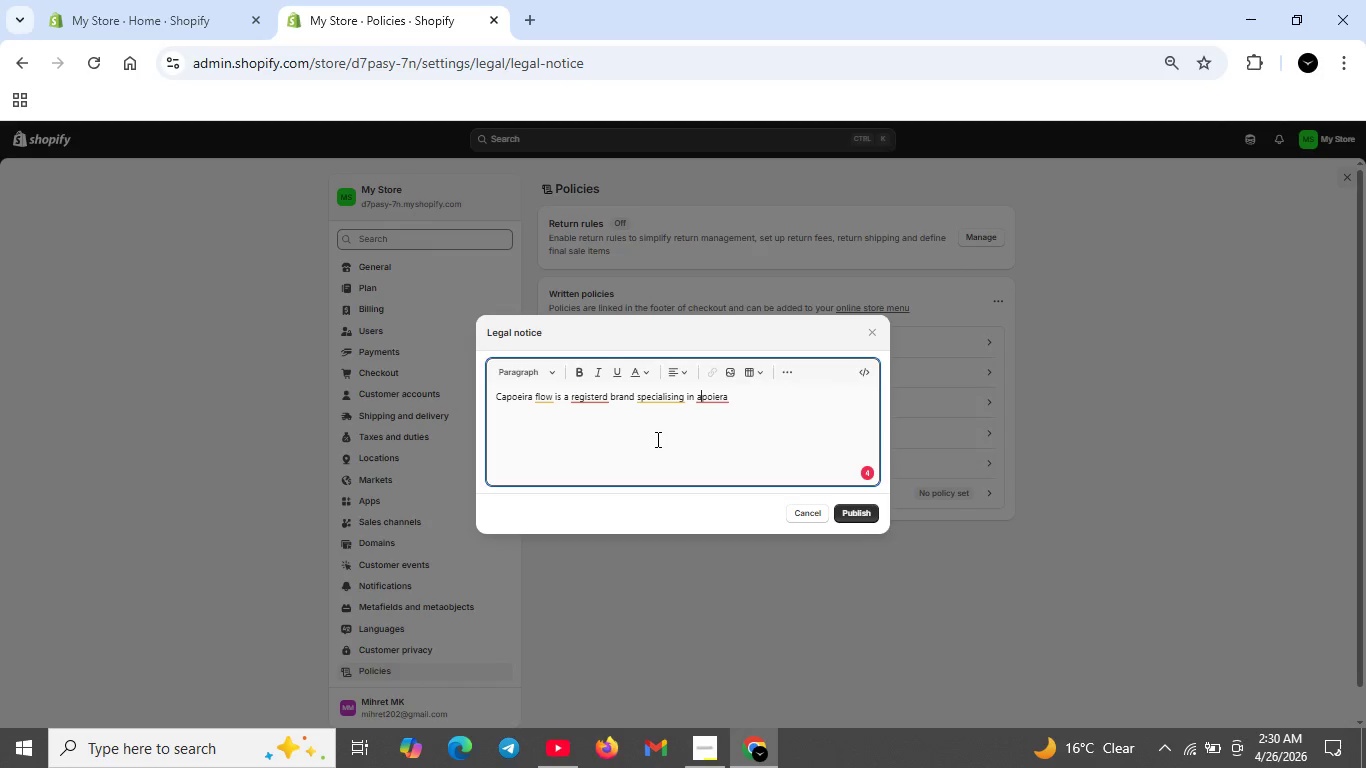 
key(ArrowLeft)
 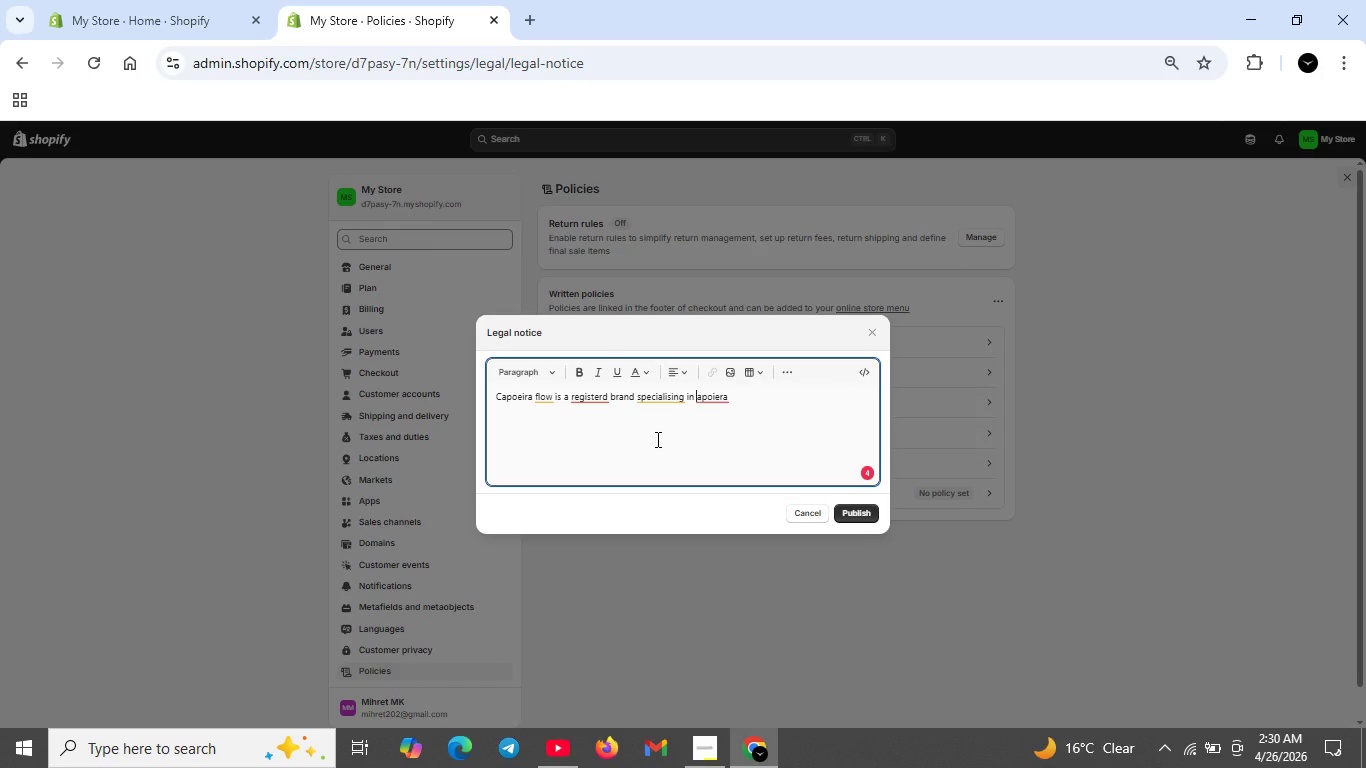 
key(ArrowLeft)
 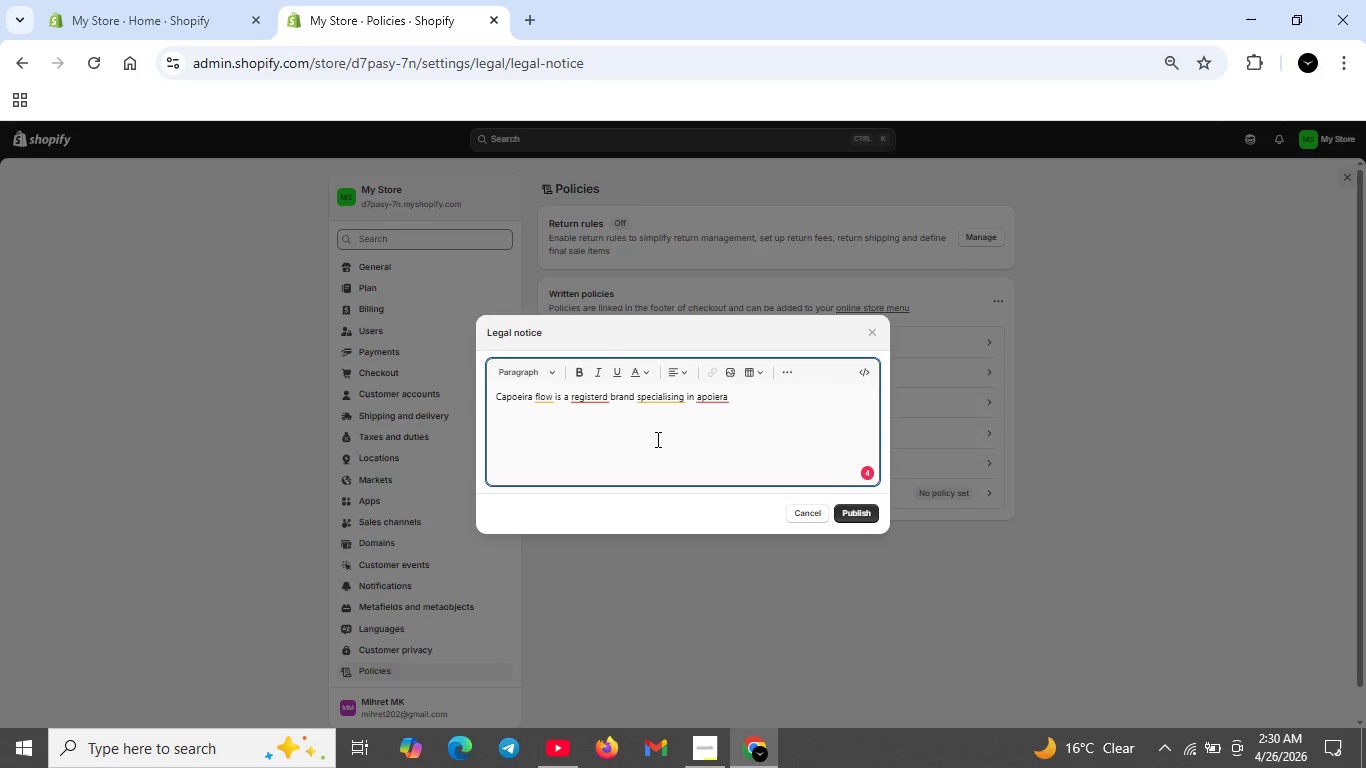 
key(CapsLock)
 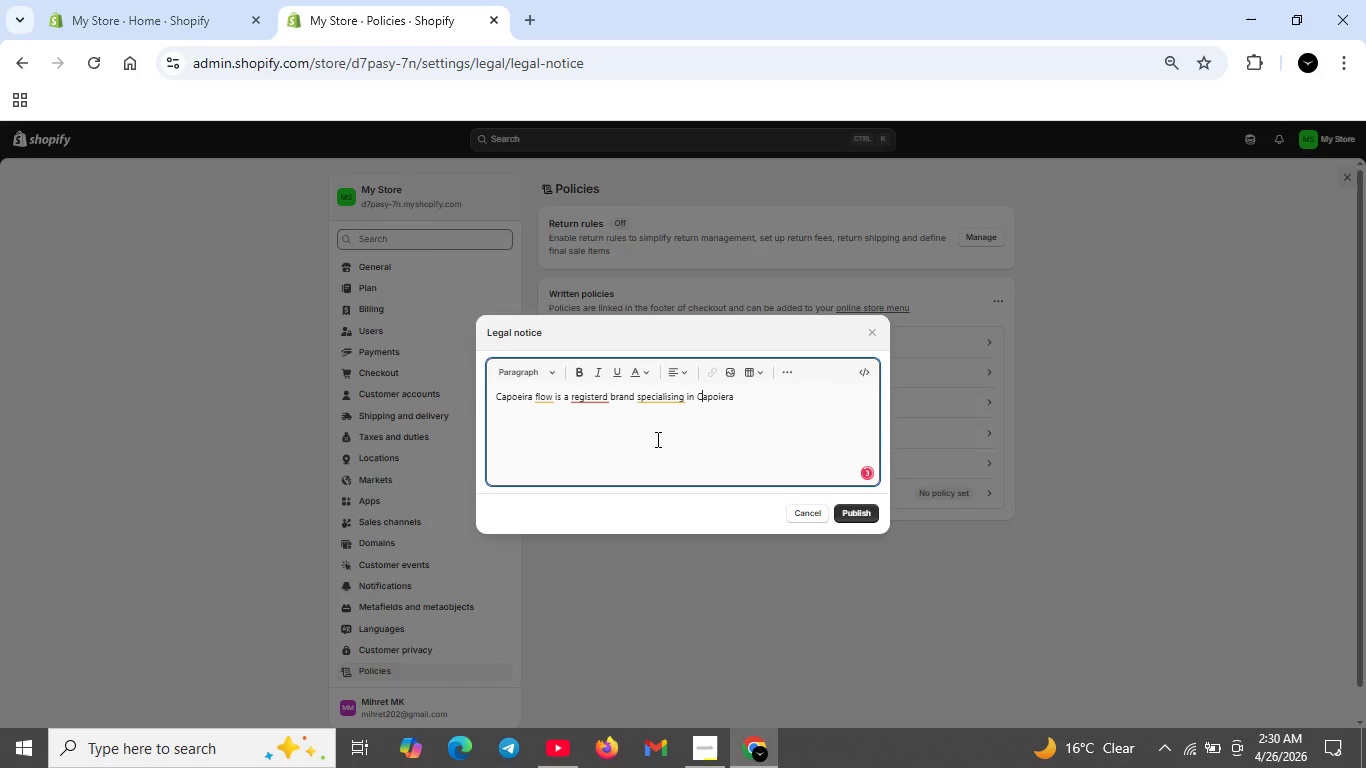 
key(C)
 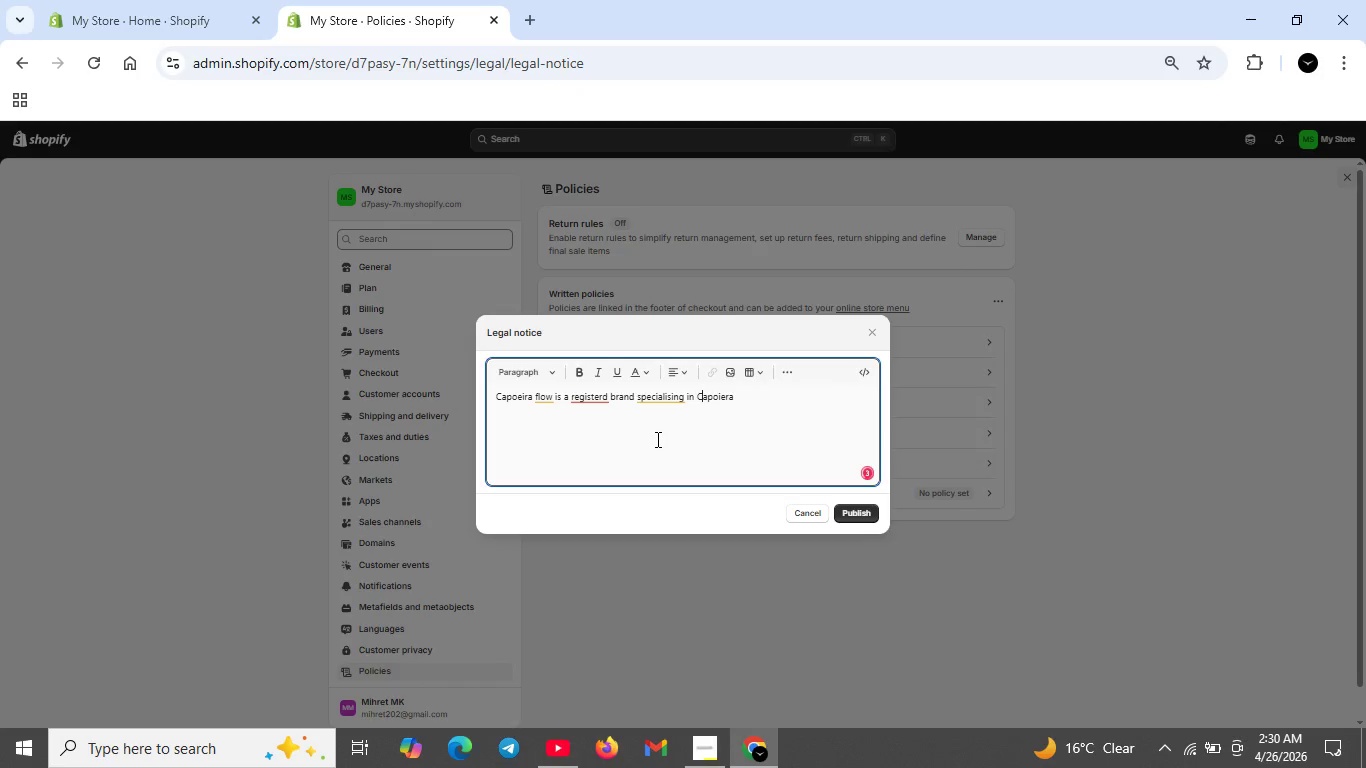 
key(CapsLock)
 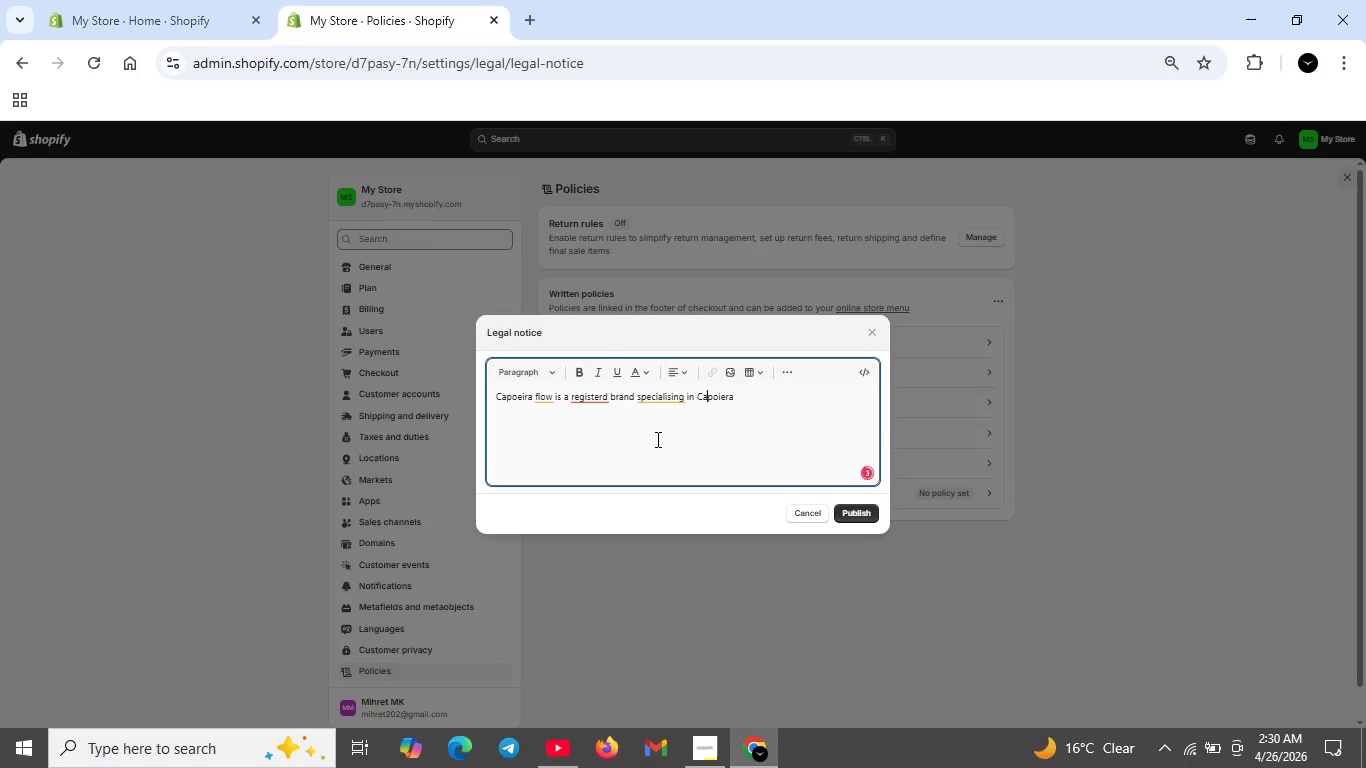 
hold_key(key=ArrowRight, duration=0.91)
 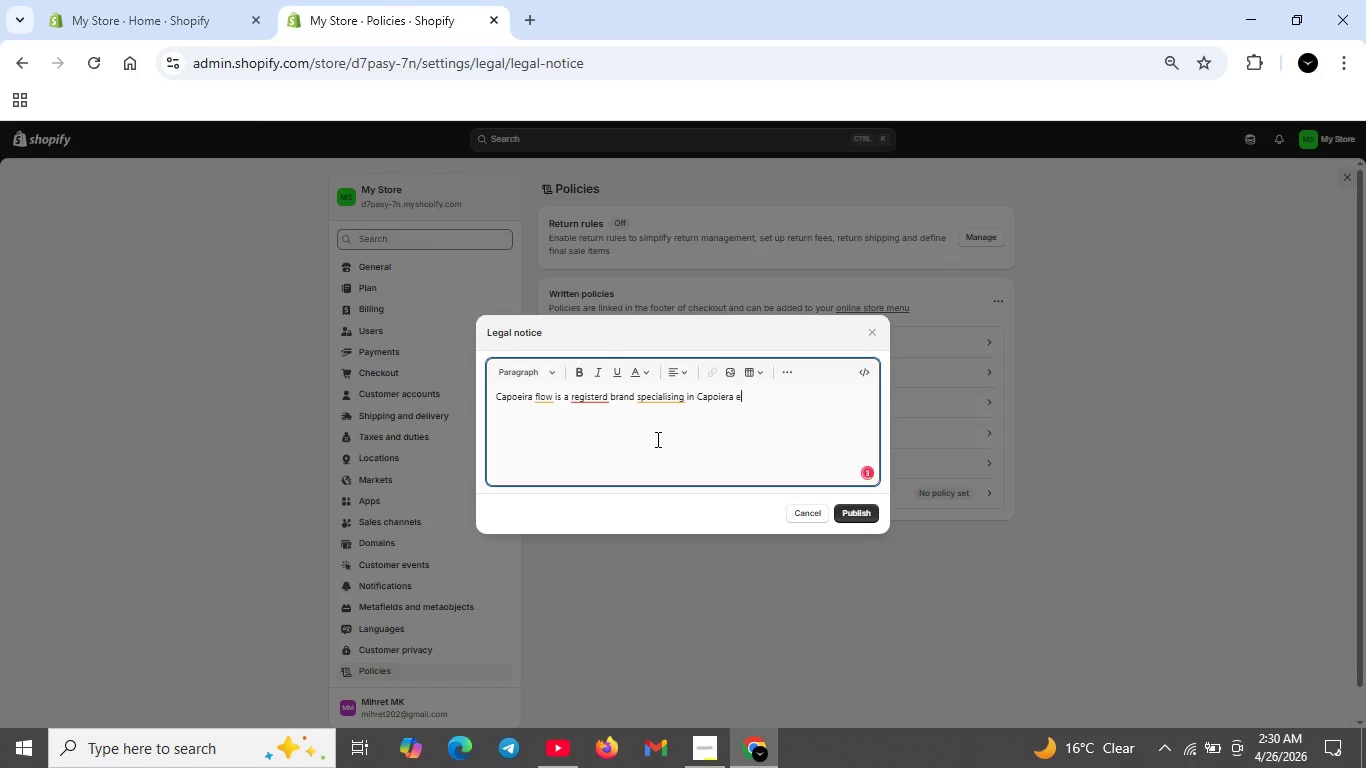 
type(equipment .Products)
 